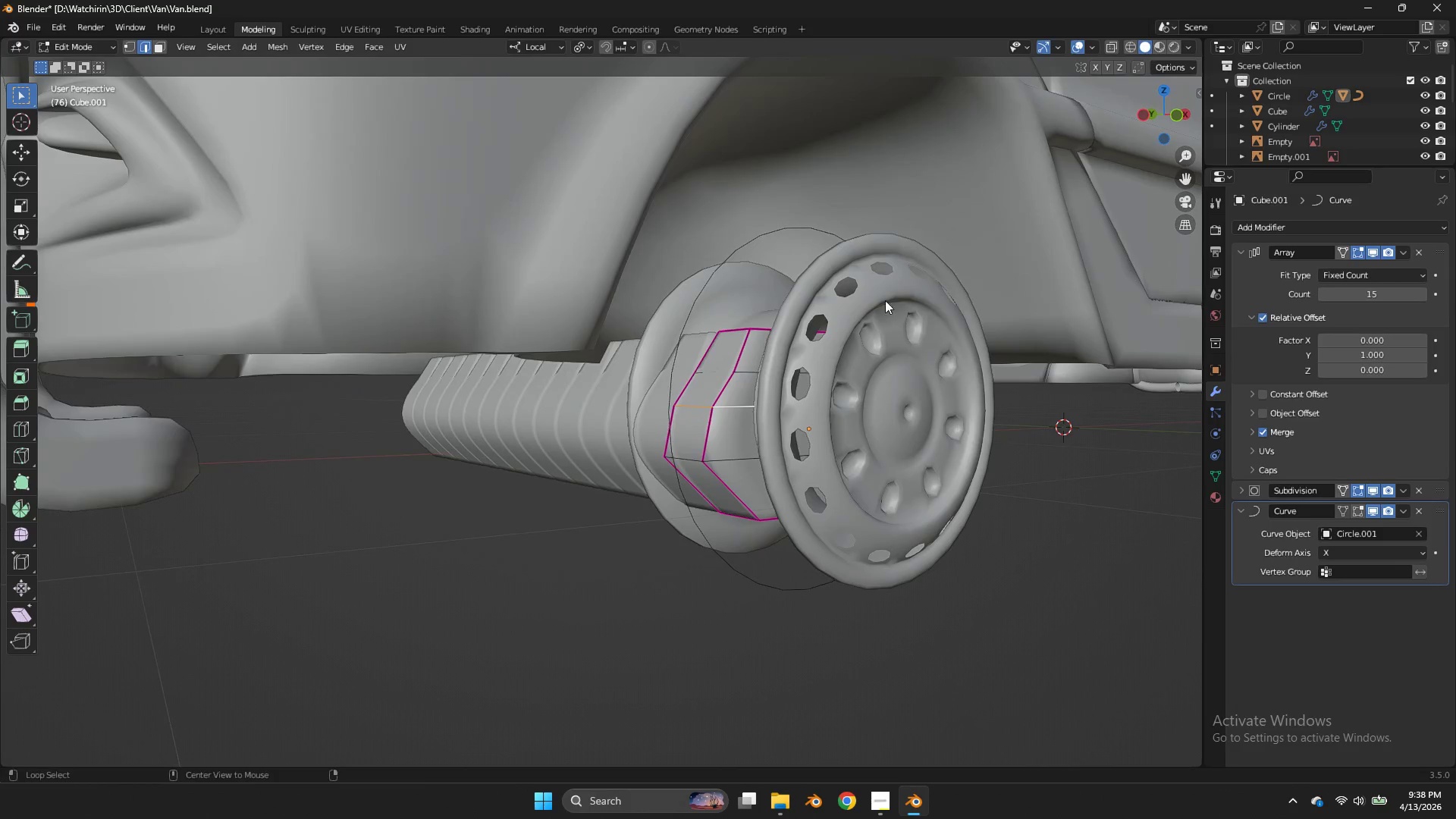 
hold_key(key=AltLeft, duration=1.2)
left_click([749, 377])
 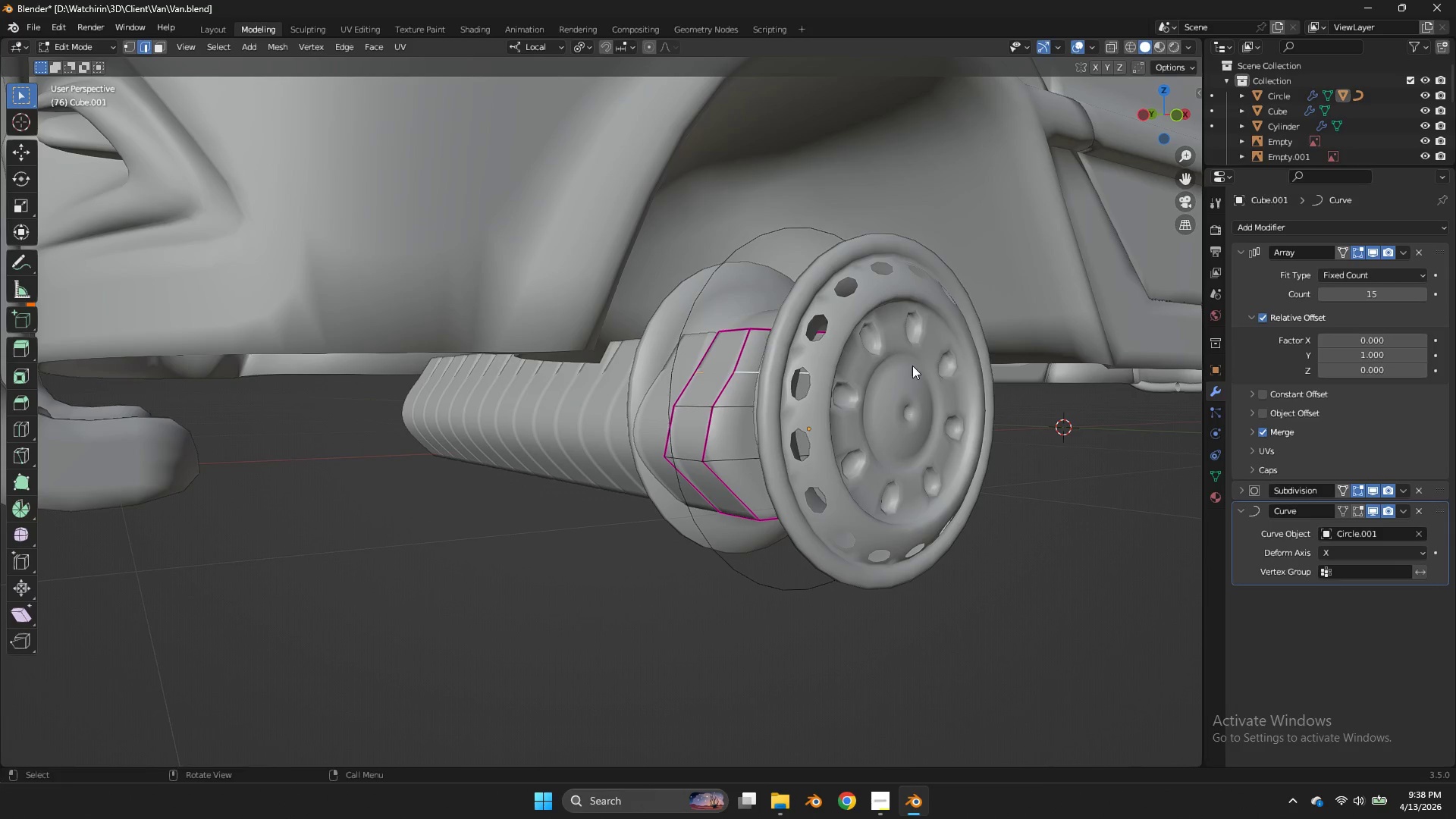 
type(sx)
 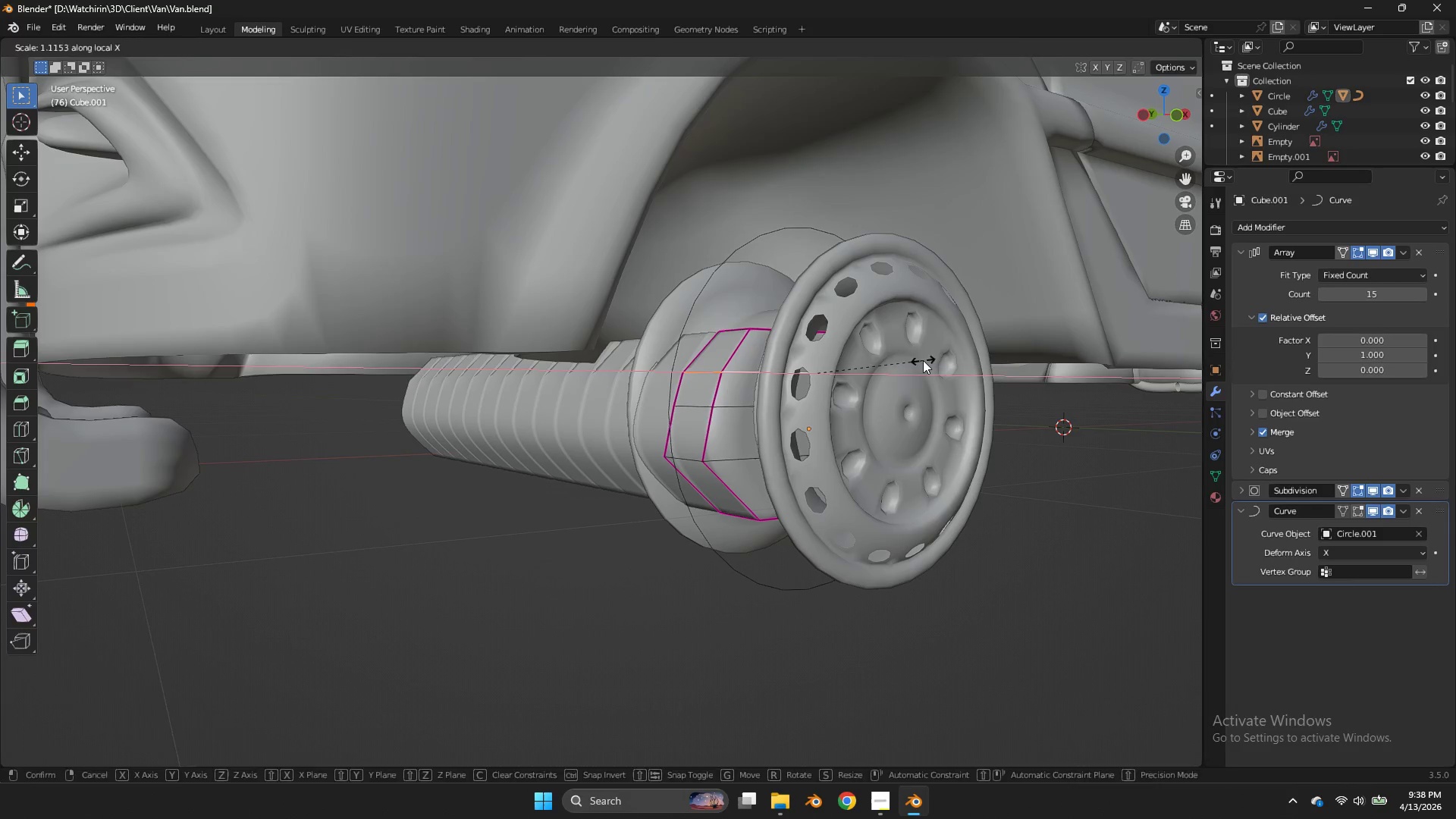 
double_click([923, 360])
 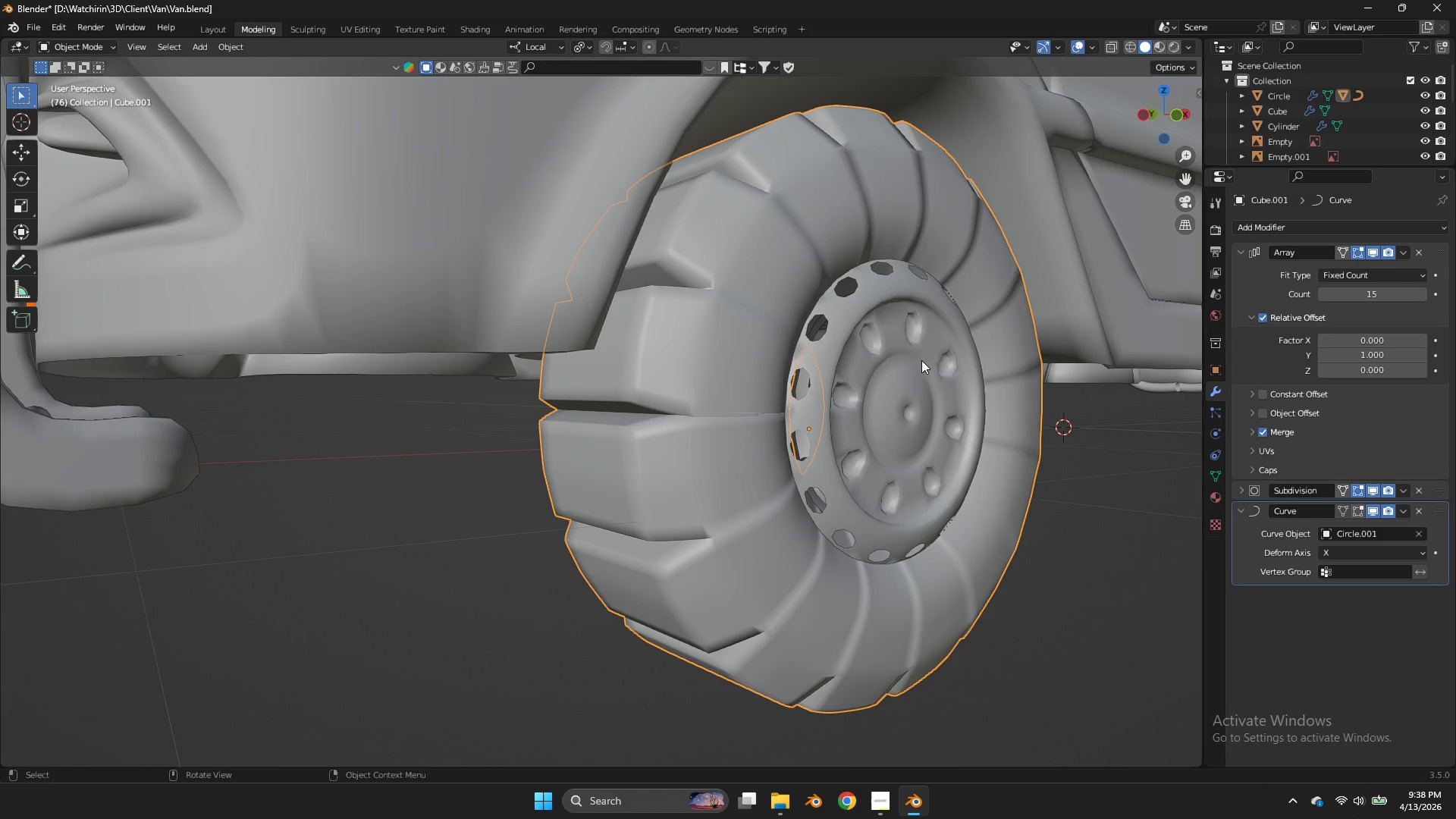 
key(Tab)
 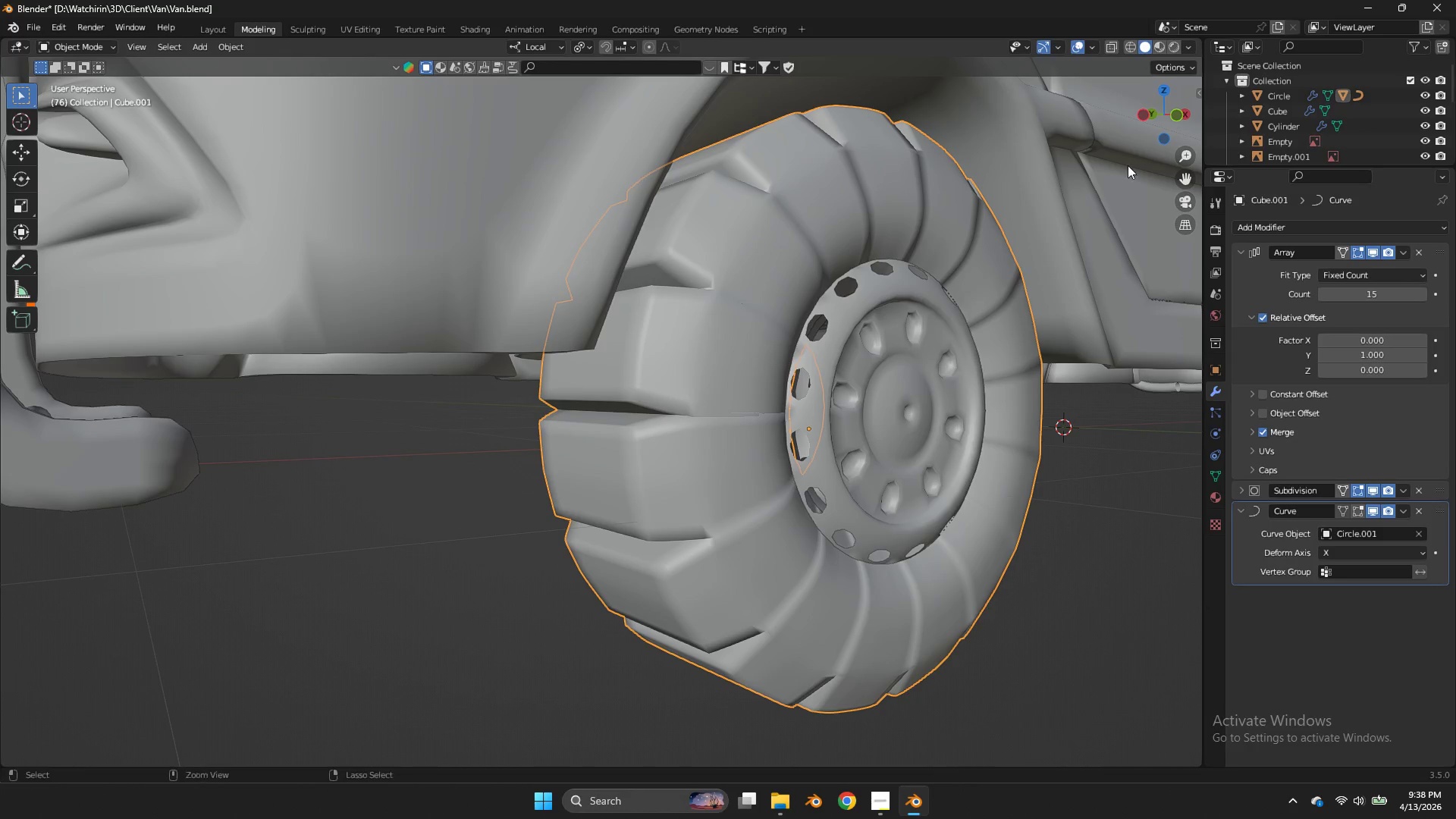 
hold_key(key=ControlLeft, duration=0.31)
 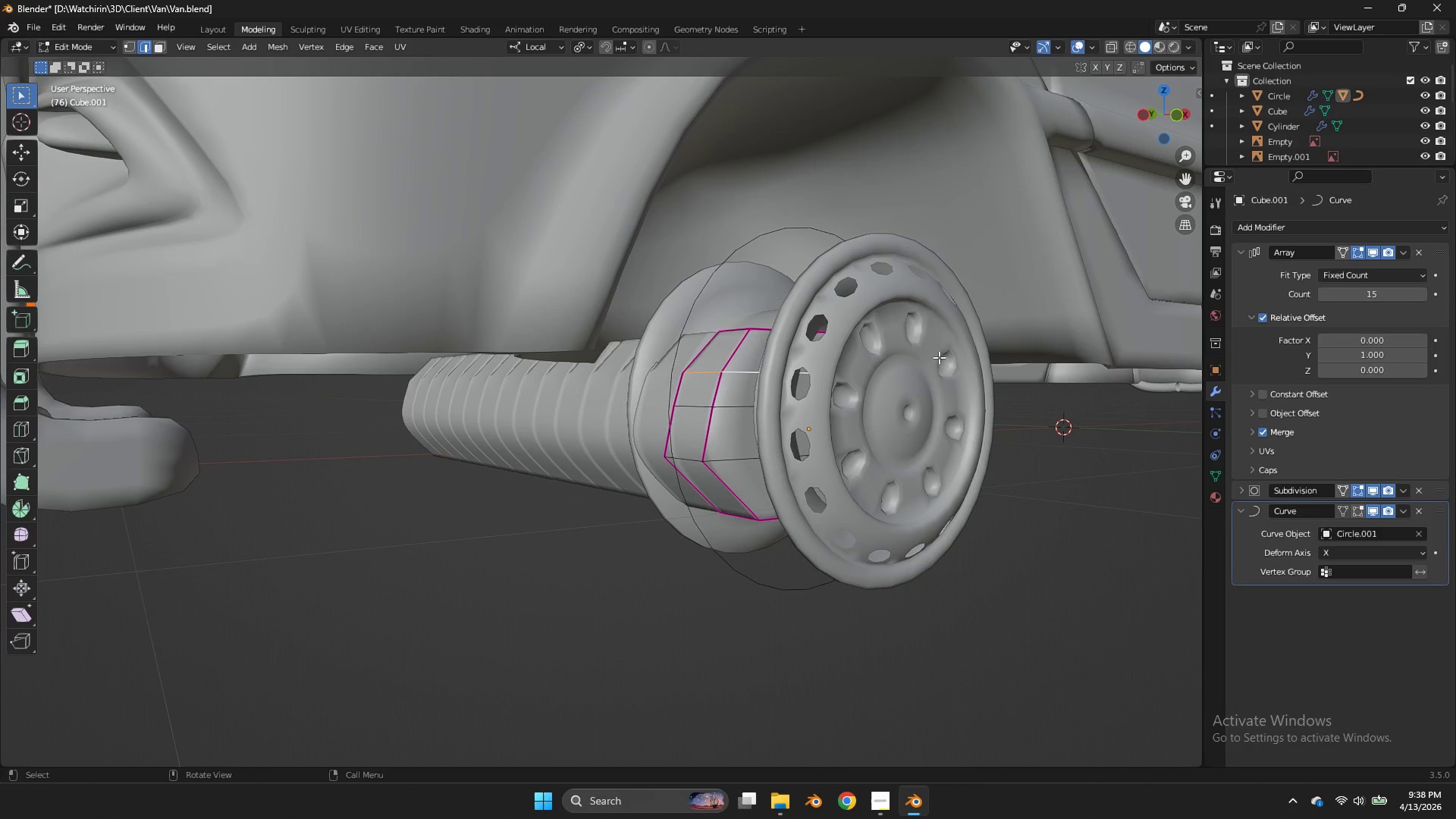 
key(Tab)
 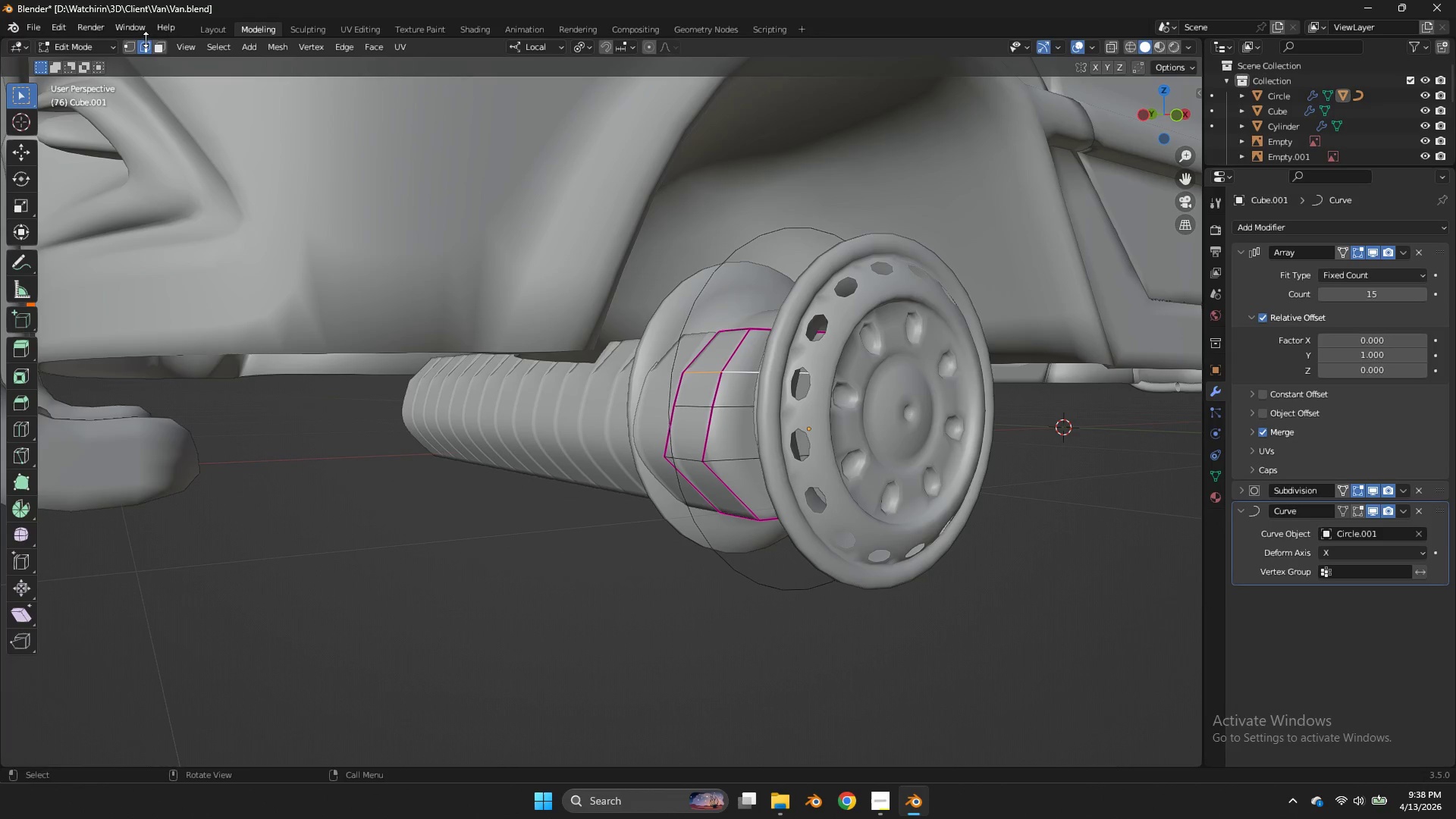 
double_click([158, 46])
 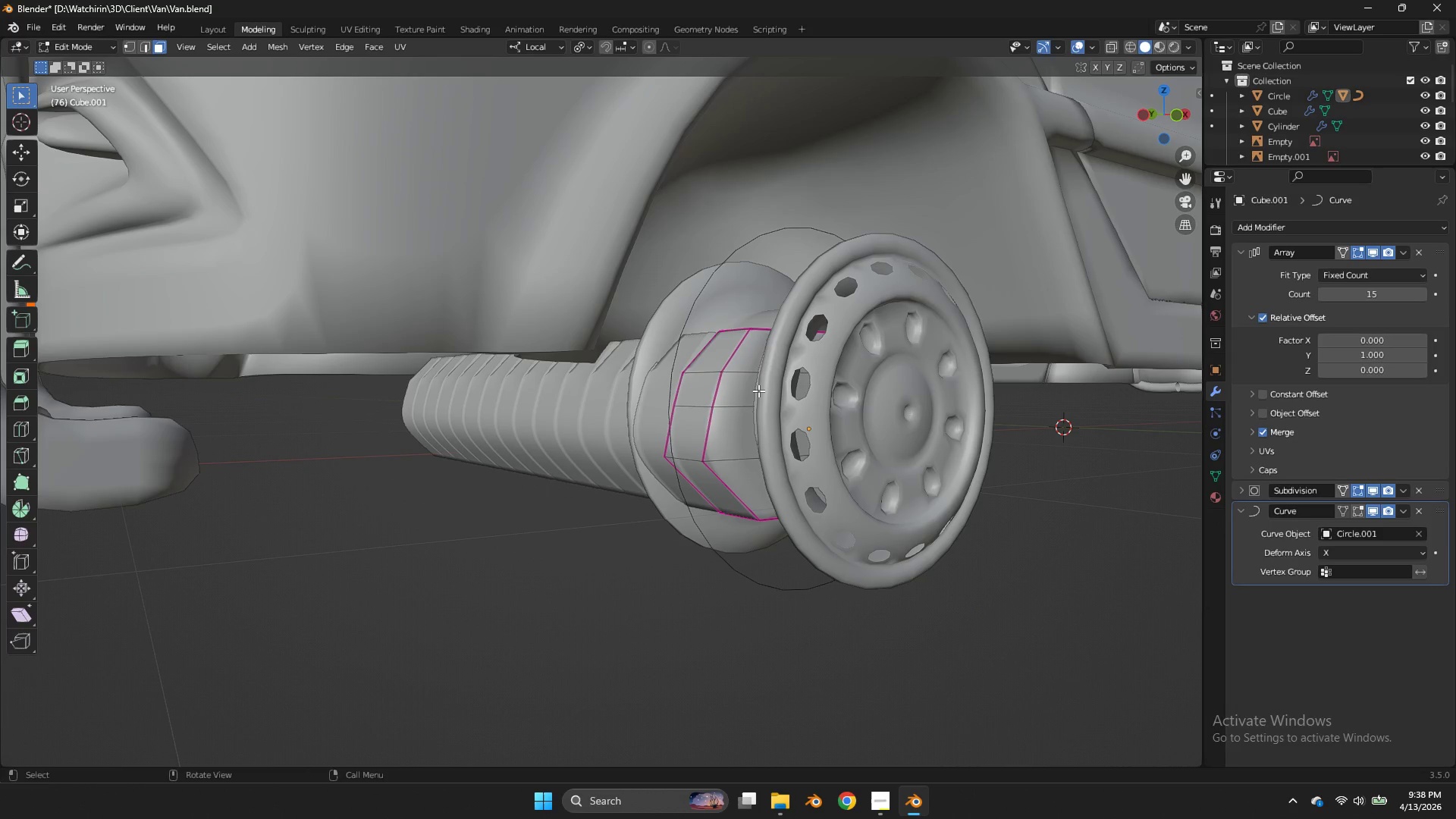 
left_click([758, 391])
 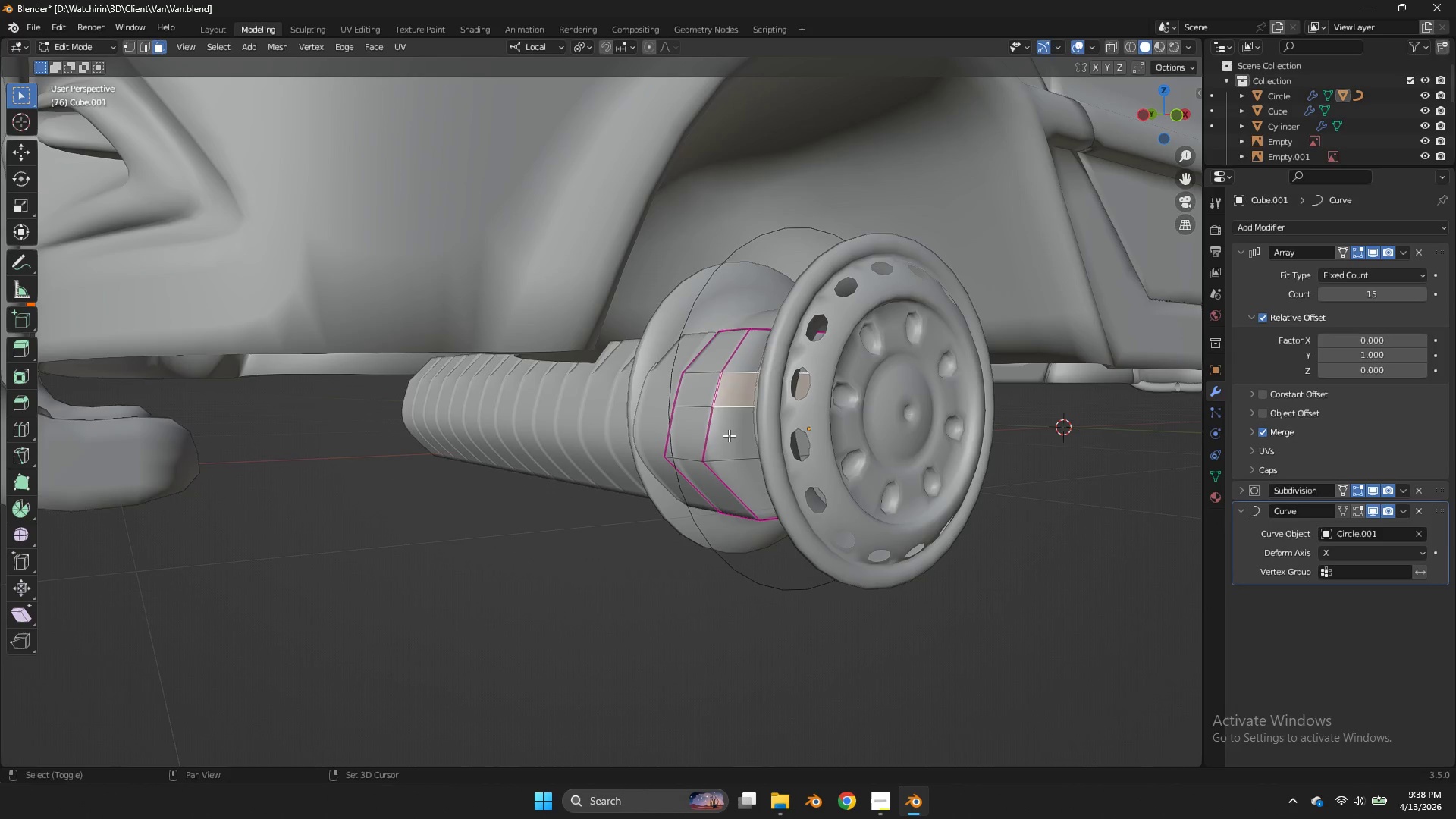 
hold_key(key=ShiftLeft, duration=0.62)
double_click([729, 435])
 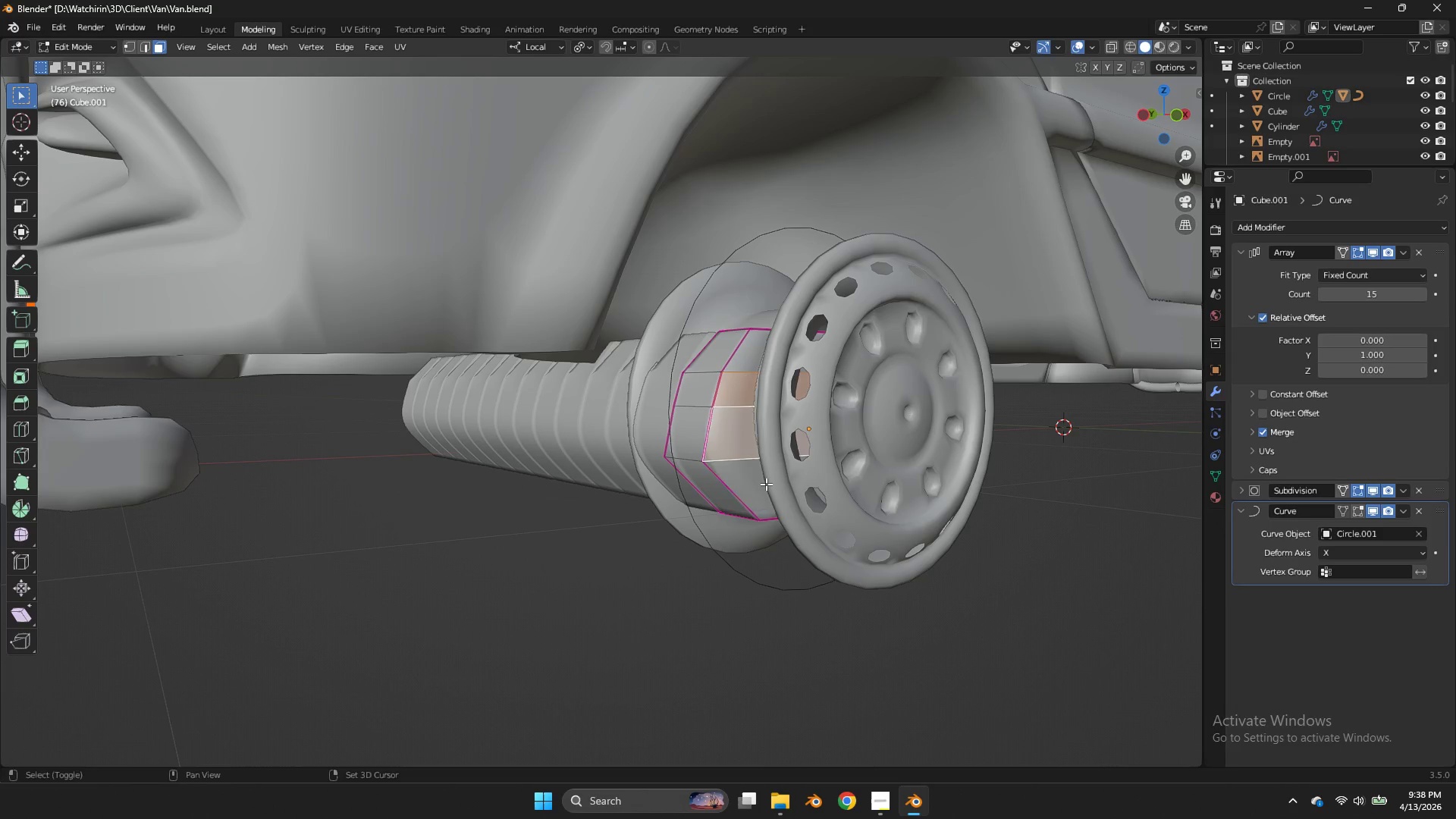 
triple_click([766, 484])
 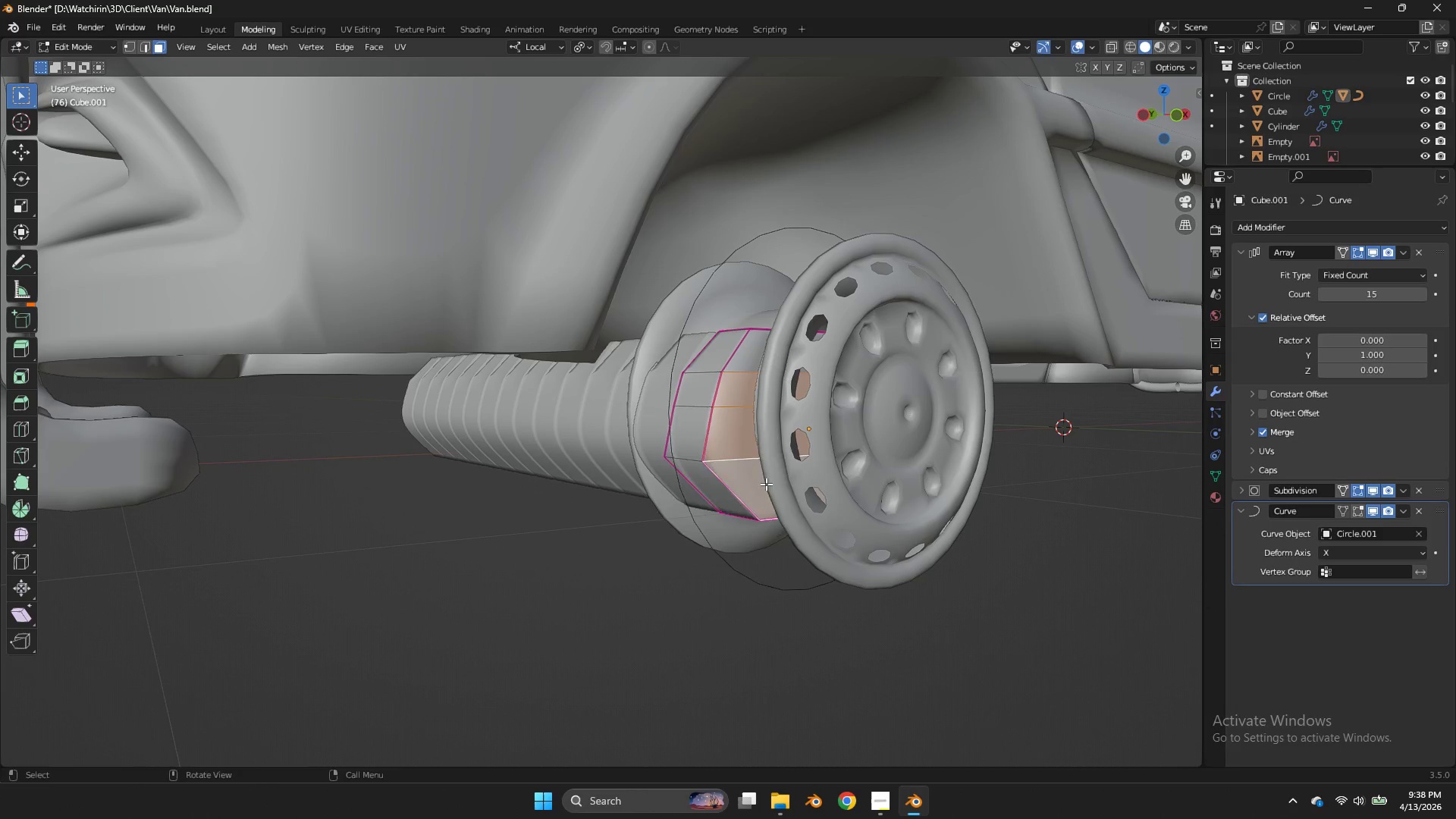 
key(X)
 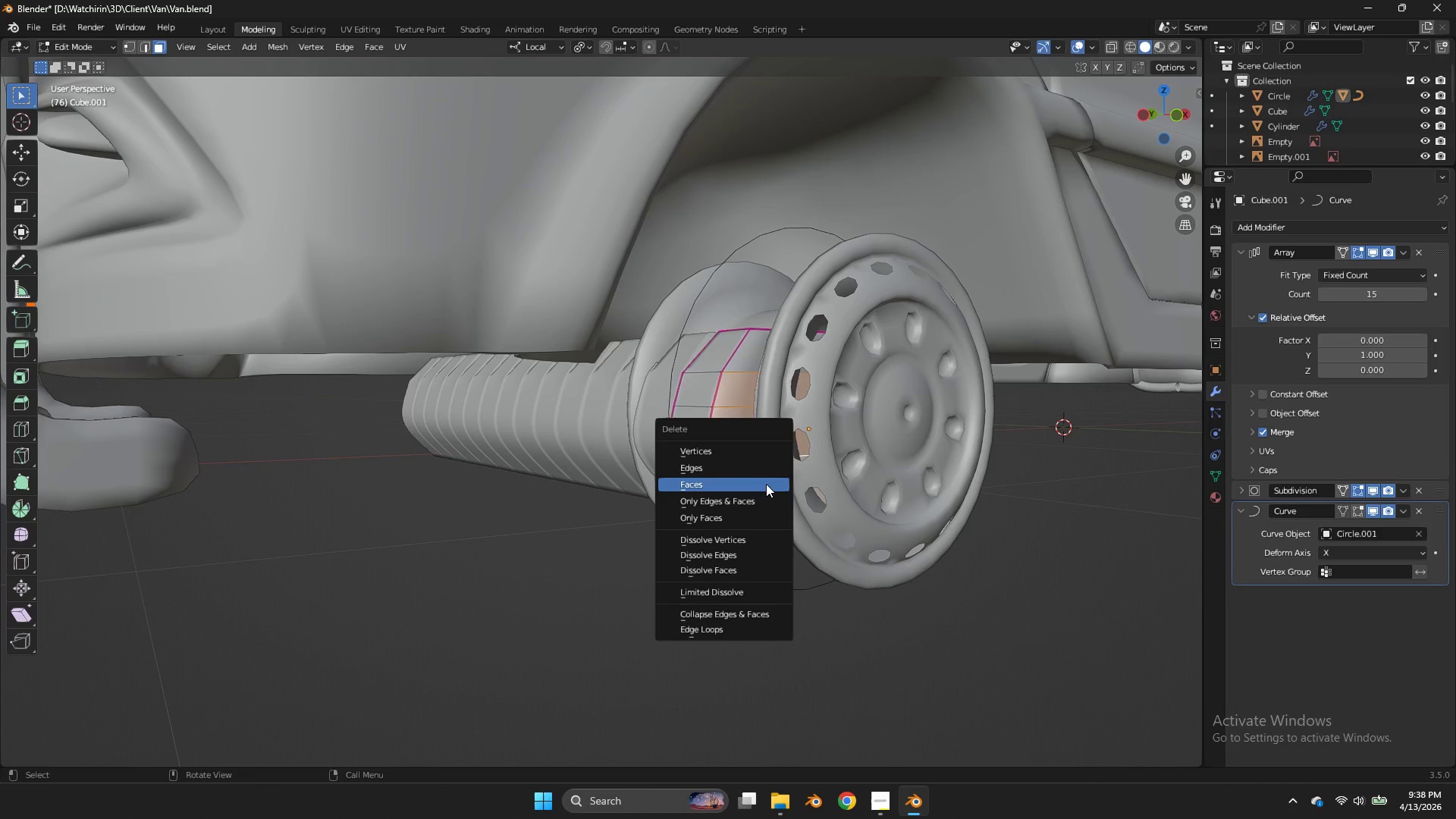 
left_click([766, 484])
 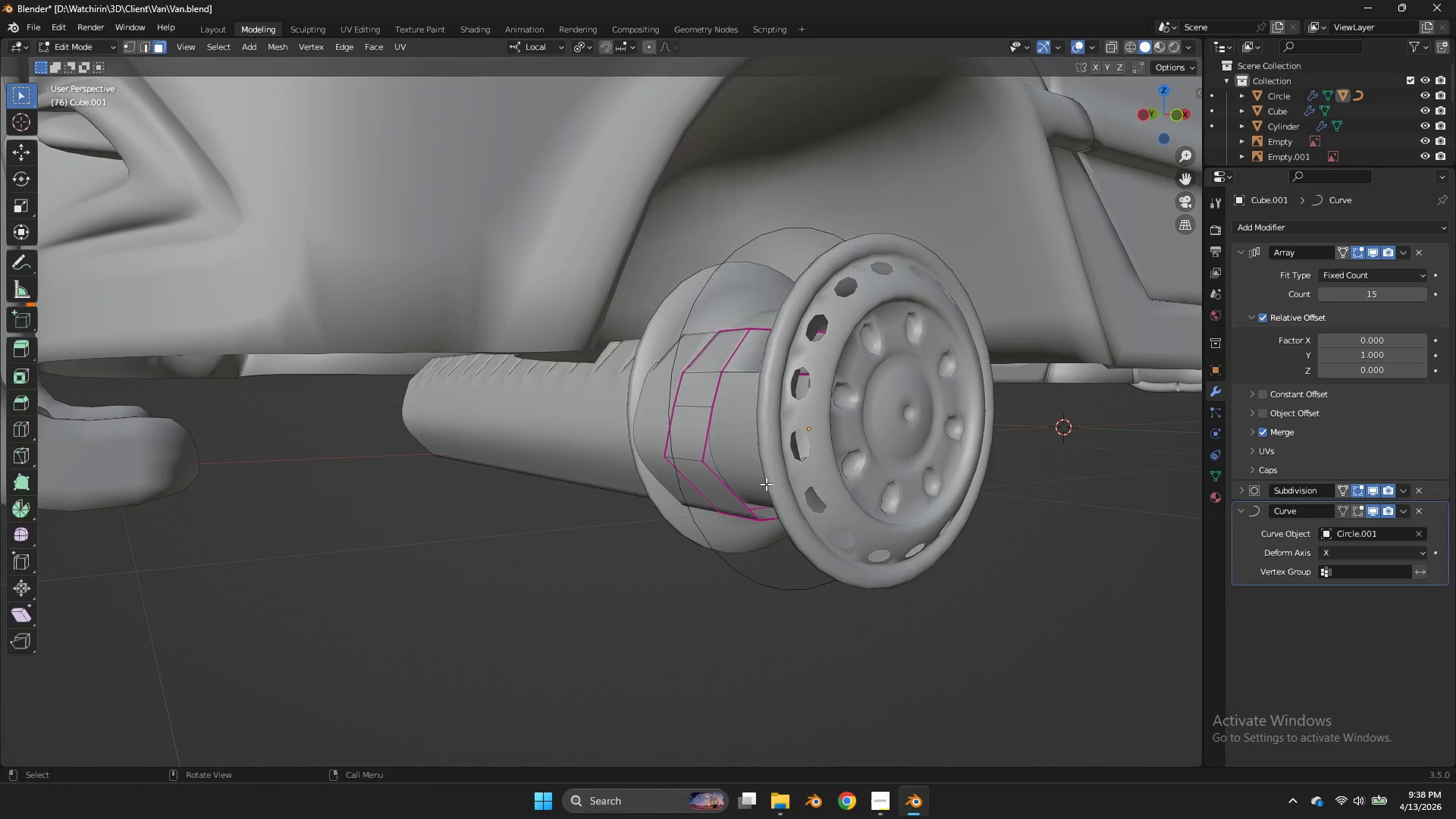 
key(Tab)
 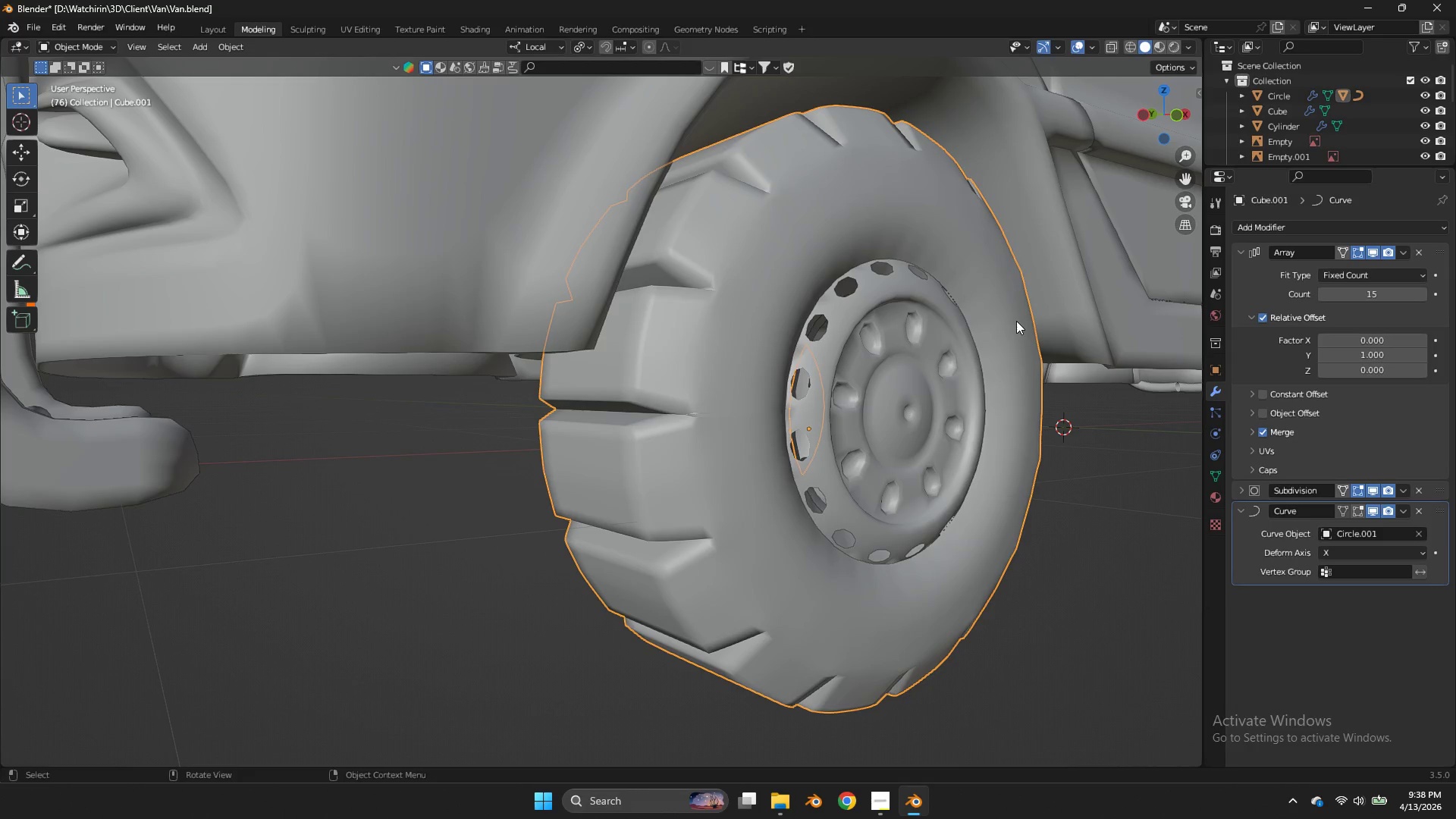 
key(Control+ControlLeft)
 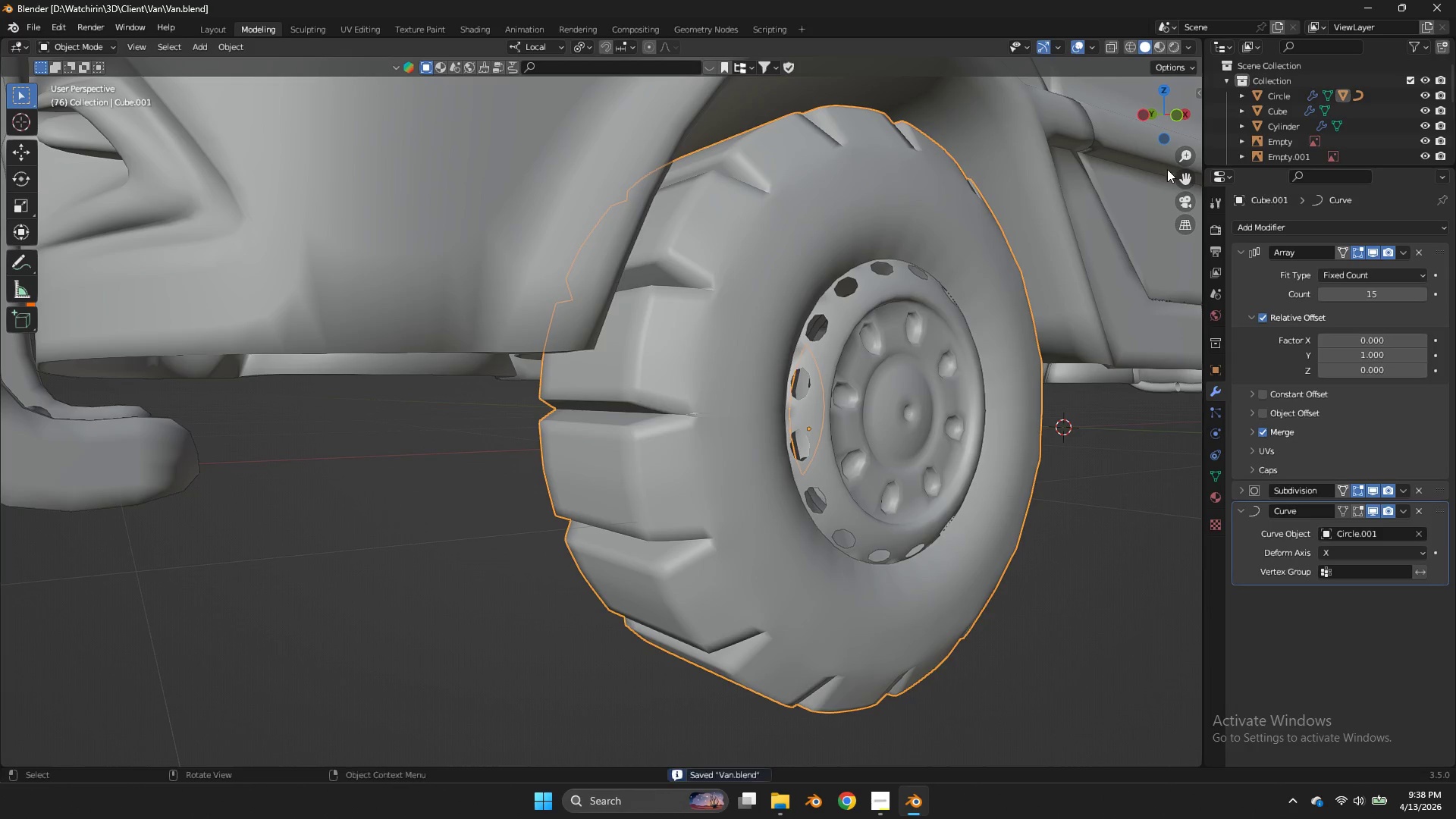 
key(Control+S)
 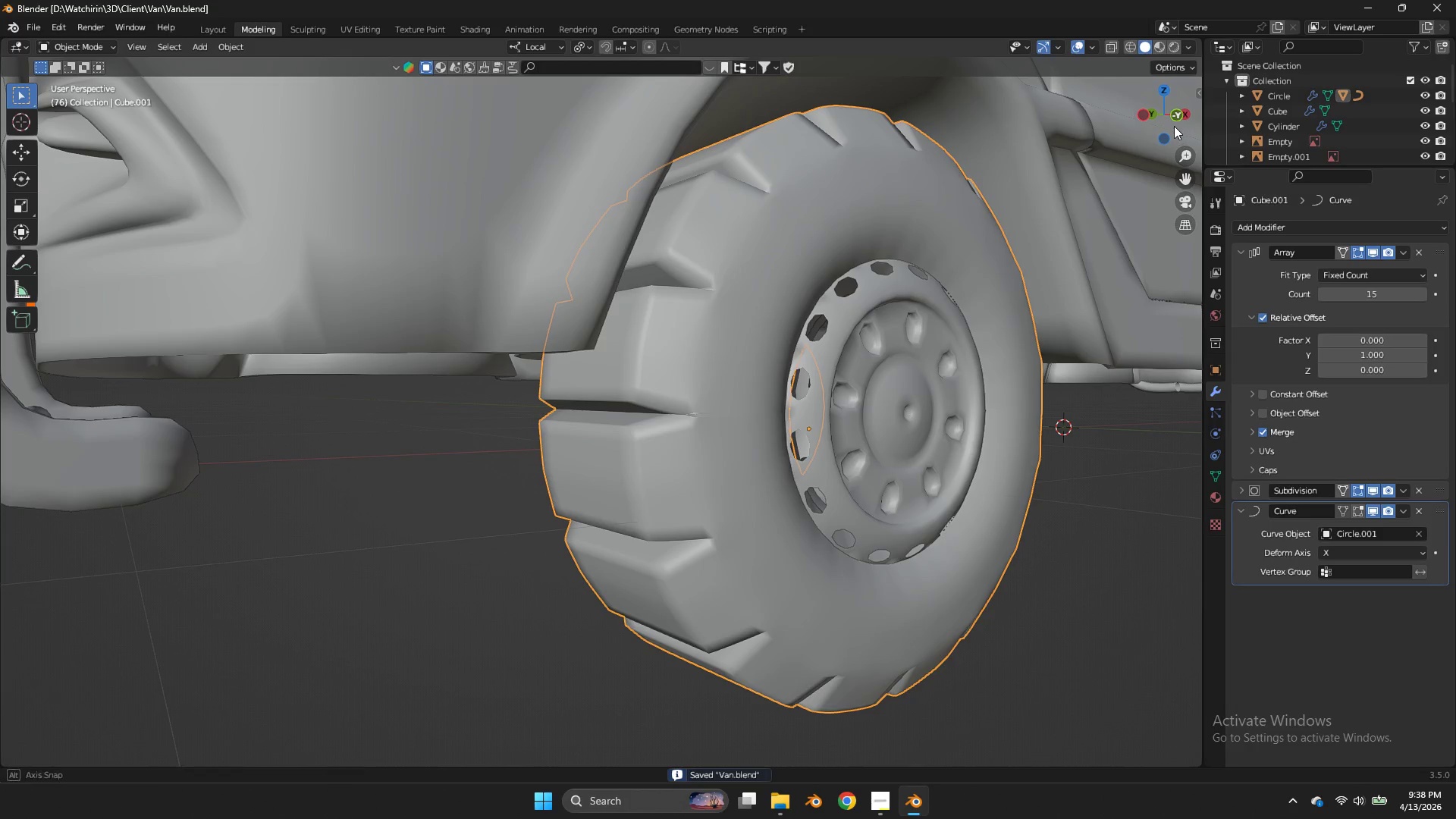 
left_click_drag(start_coordinate=[1177, 126], to_coordinate=[1169, 123])
 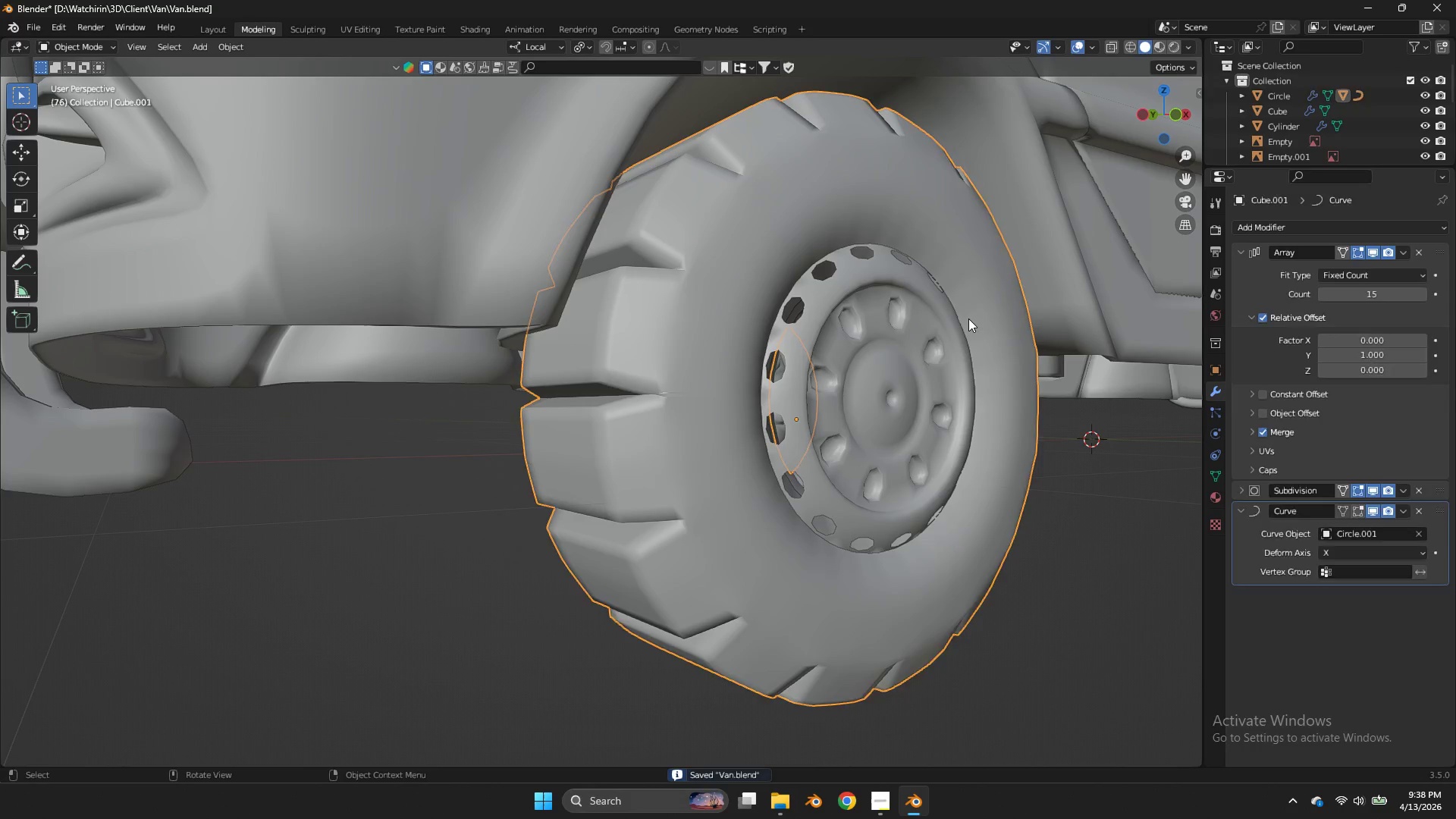 
double_click([968, 318])
 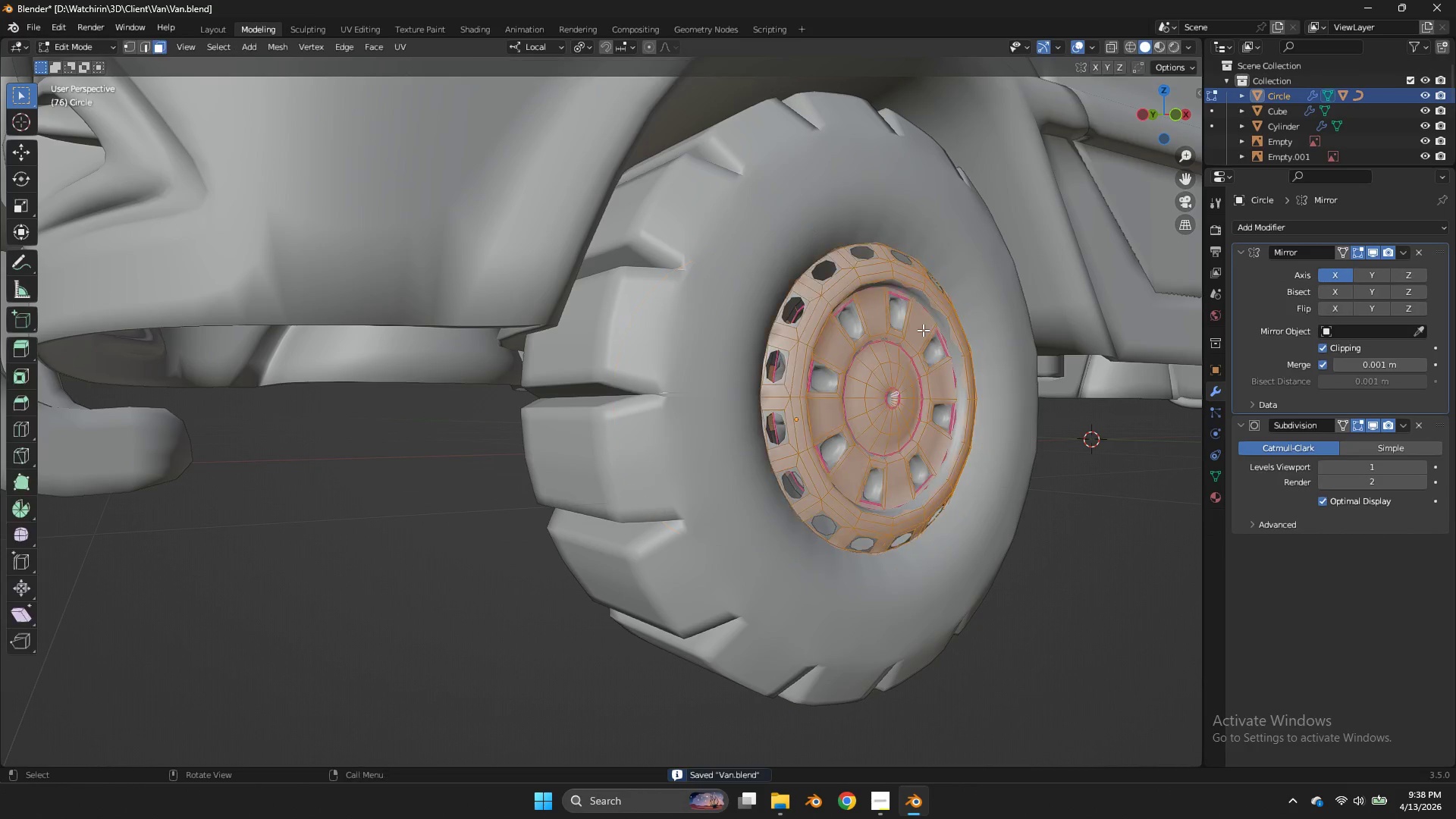 
key(Tab)
type(zzgx)
 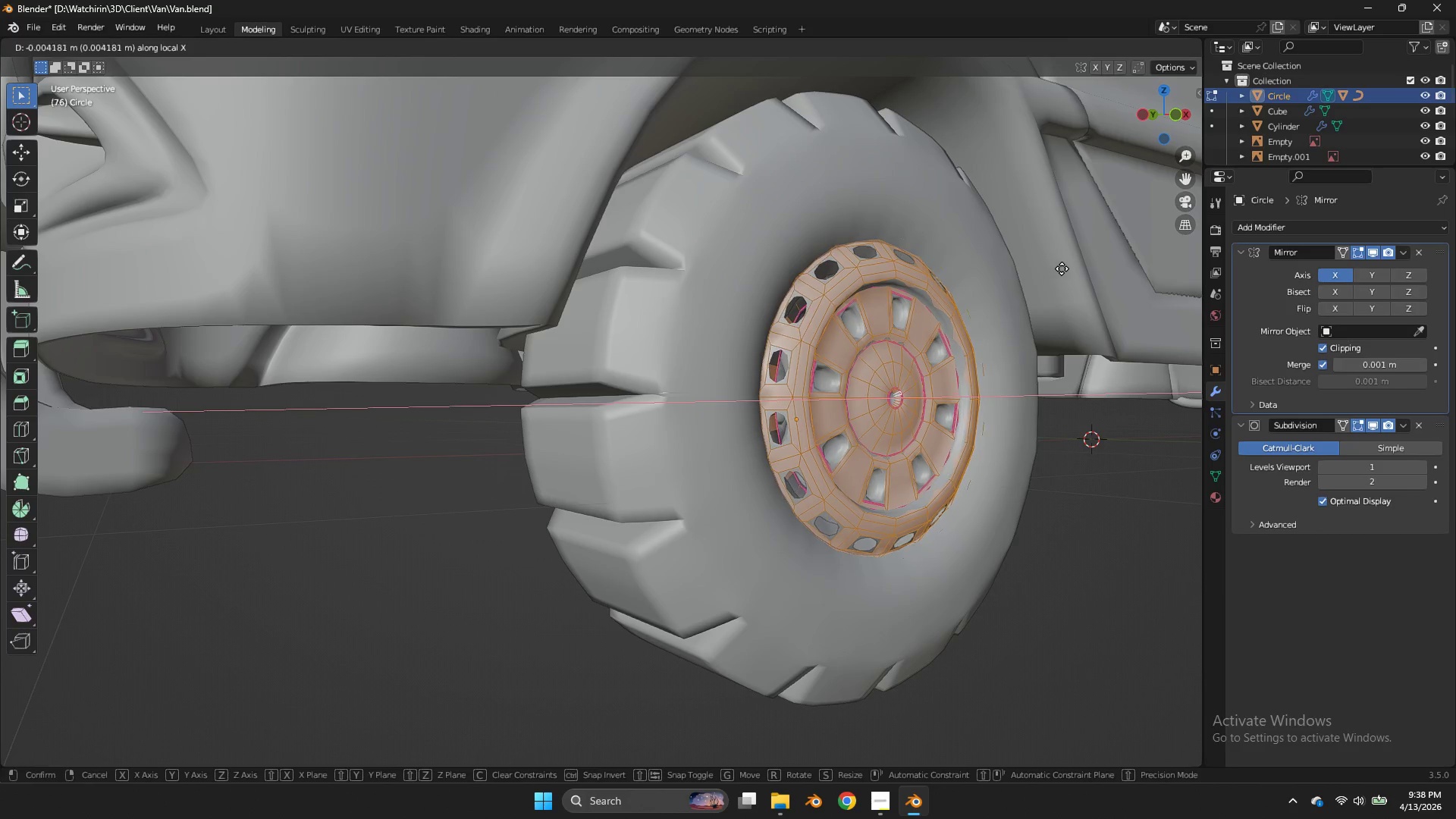 
hold_key(key=ShiftLeft, duration=5.25)
left_click([1041, 280])
 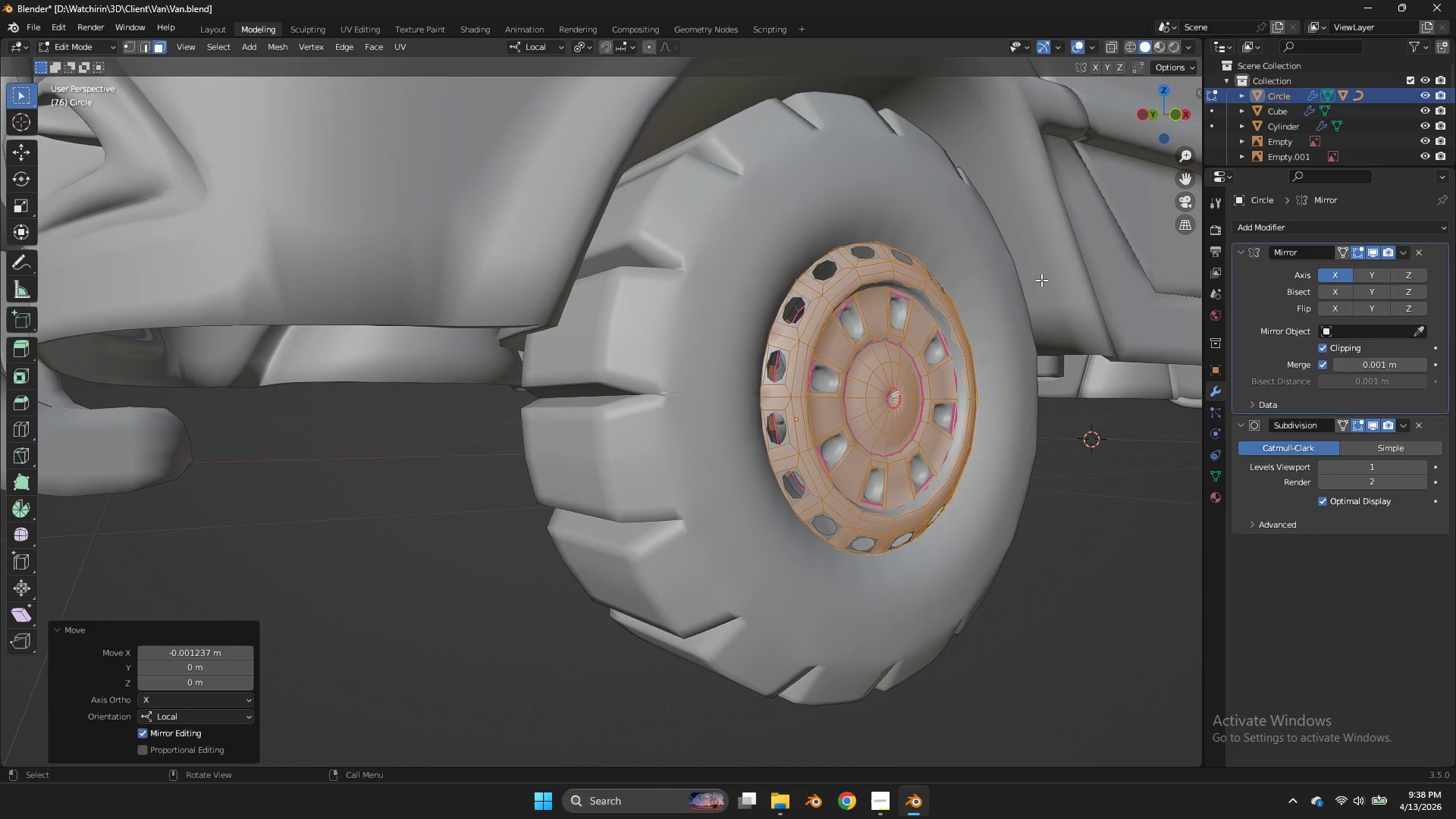 
double_click([1041, 280])
 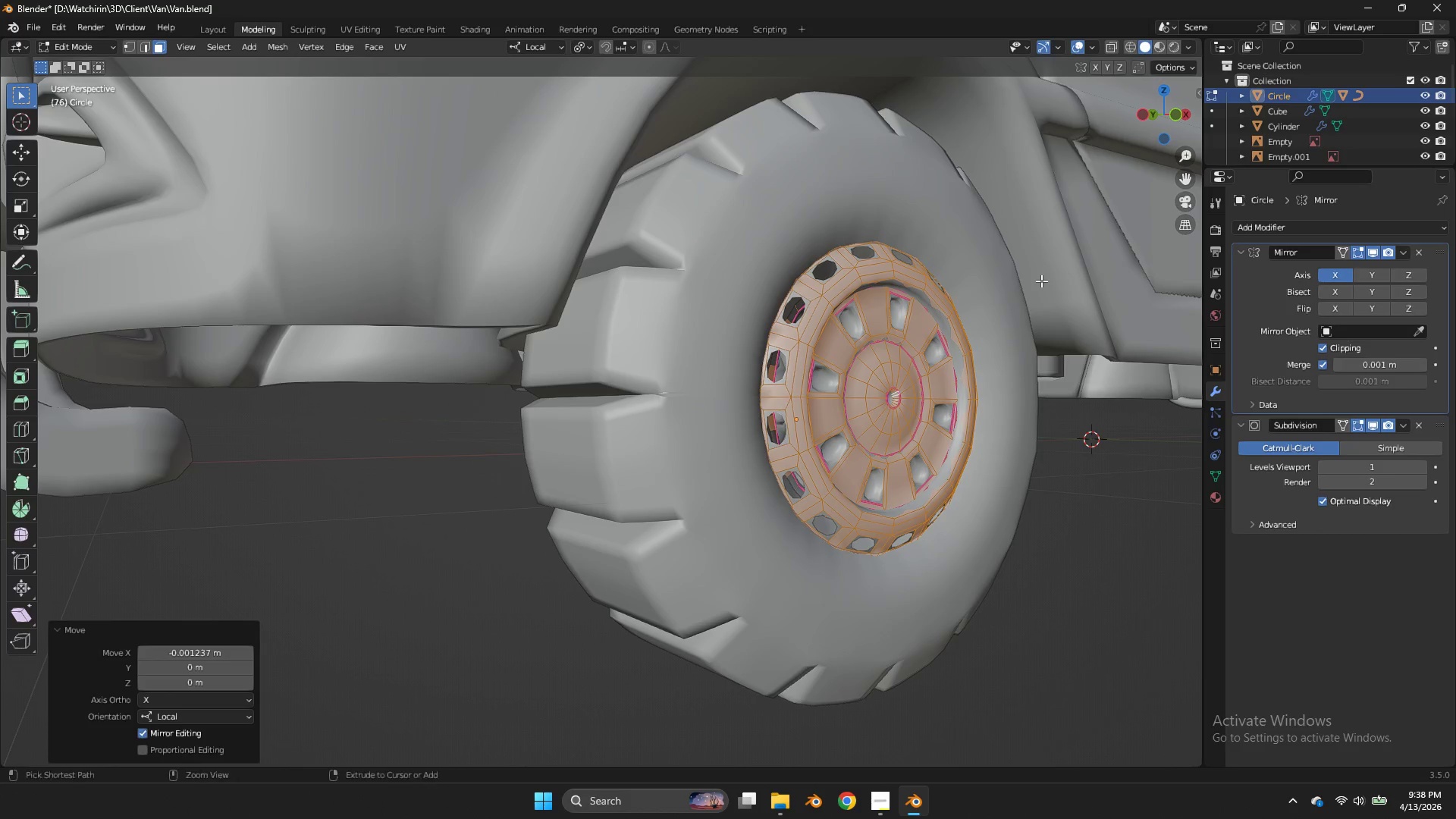 
key(Control+S)
 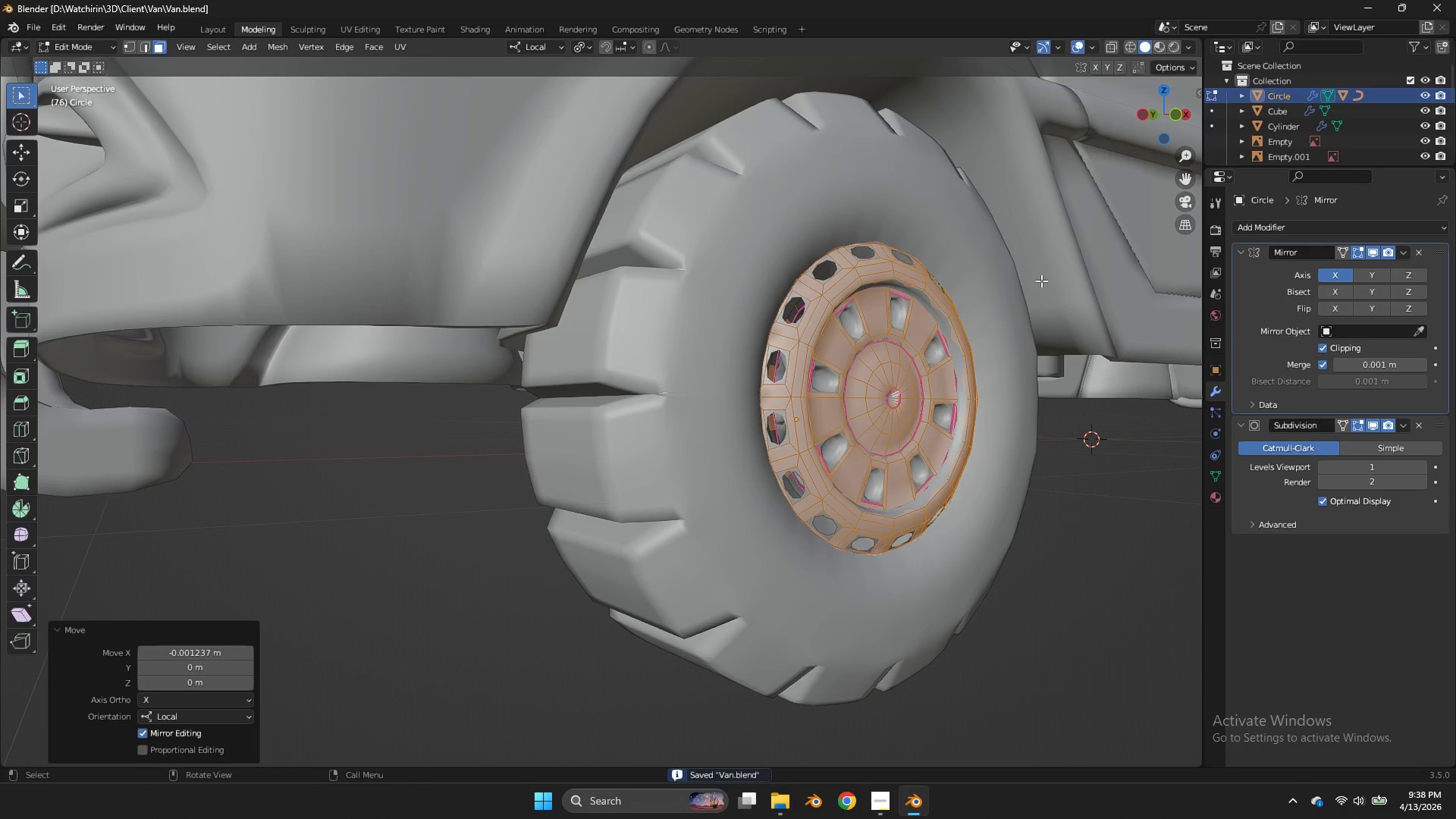 
key(Tab)
 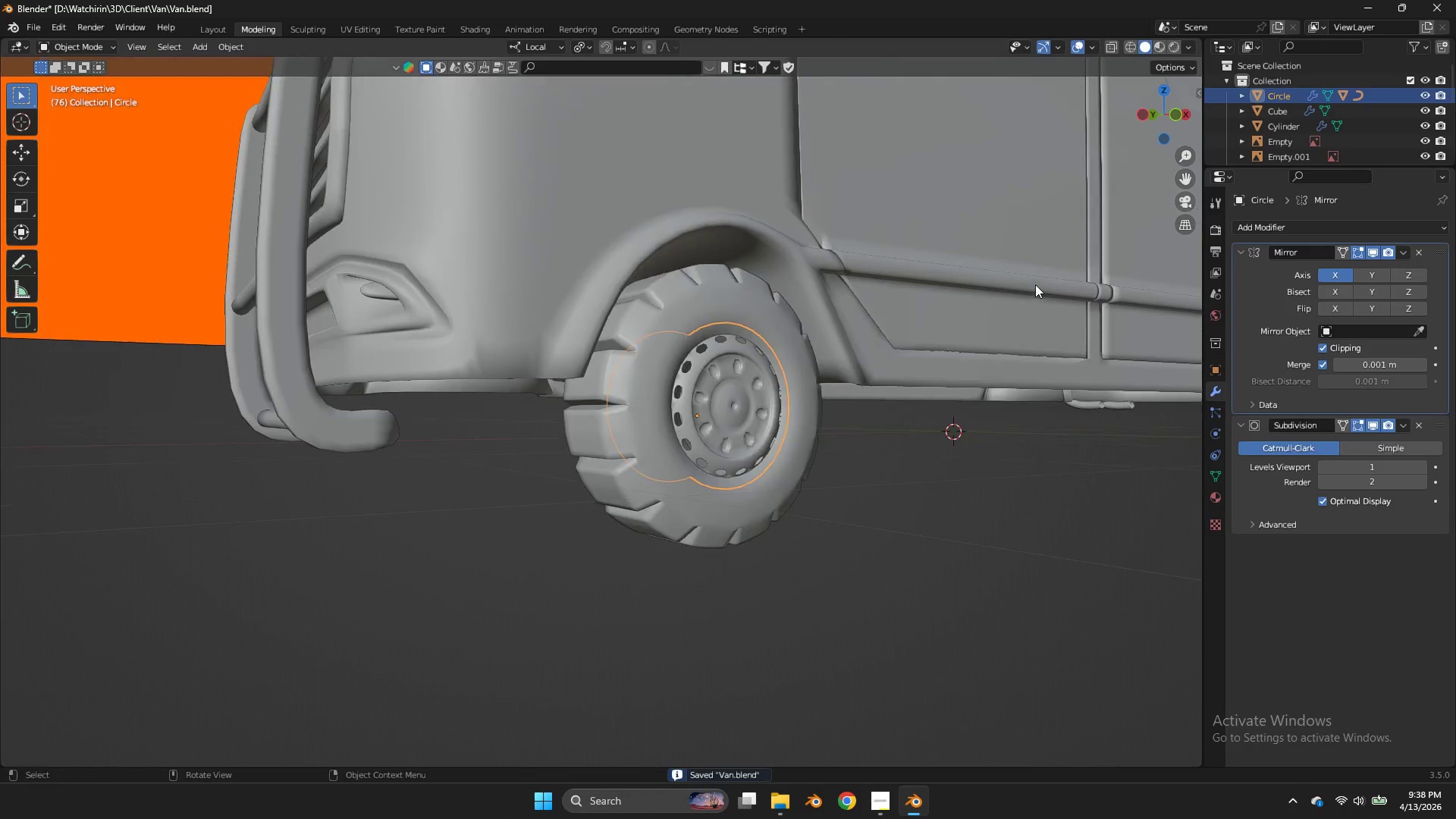 
left_click_drag(start_coordinate=[1144, 120], to_coordinate=[1071, 124])
 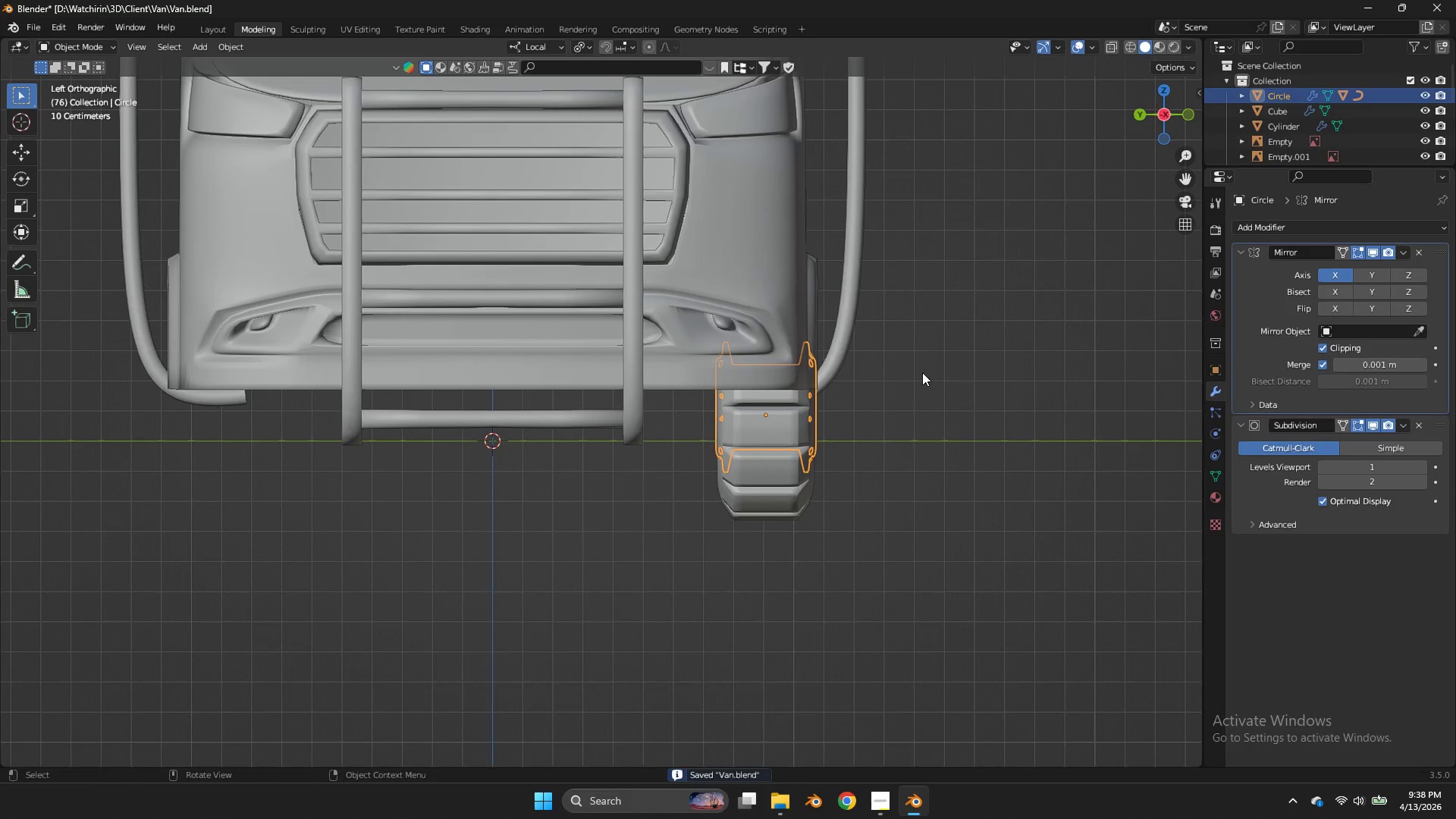 
left_click([1139, 119])
 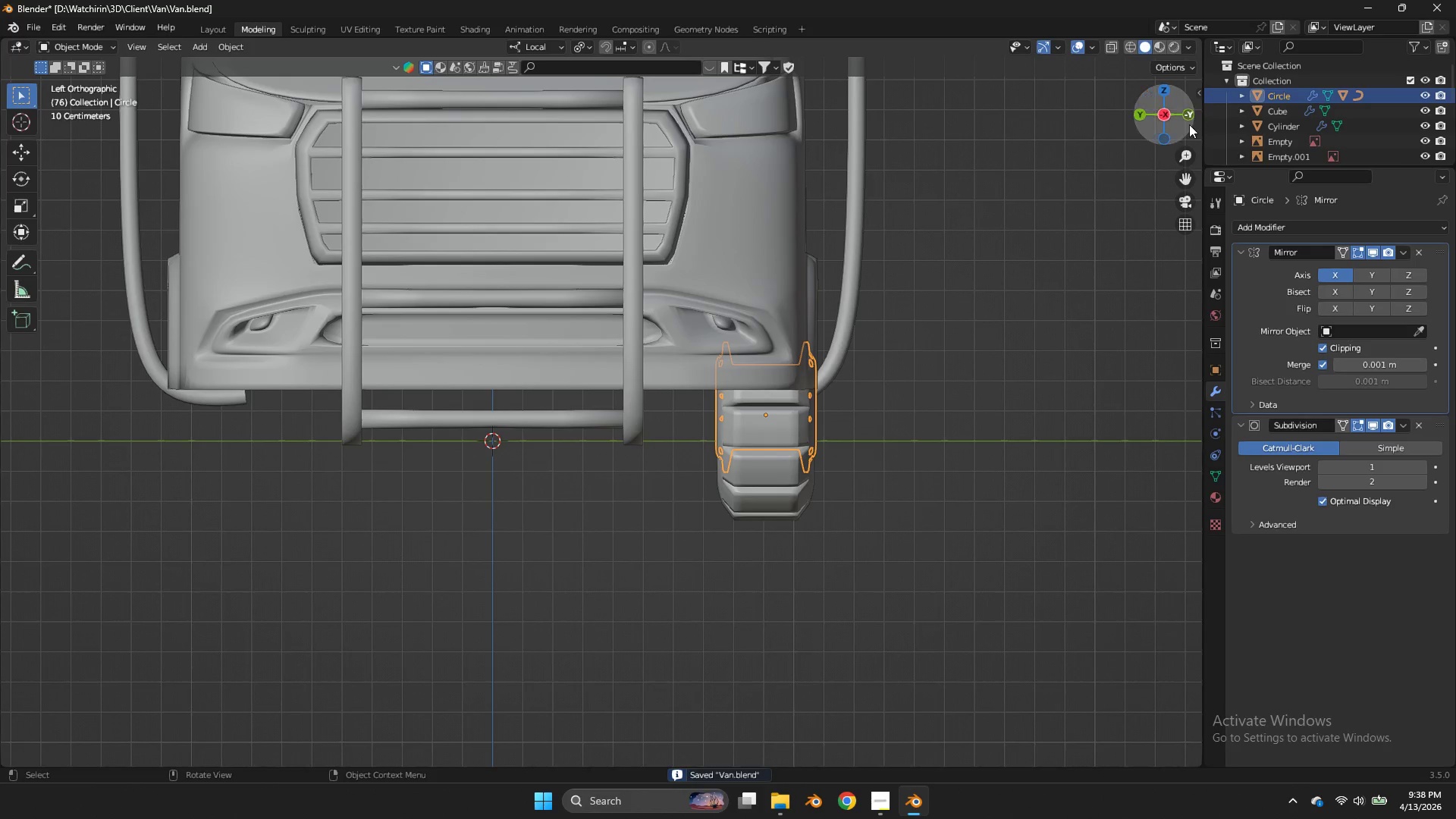 
scroll: coordinate [1037, 284], scroll_direction: down, amount: 3.0
 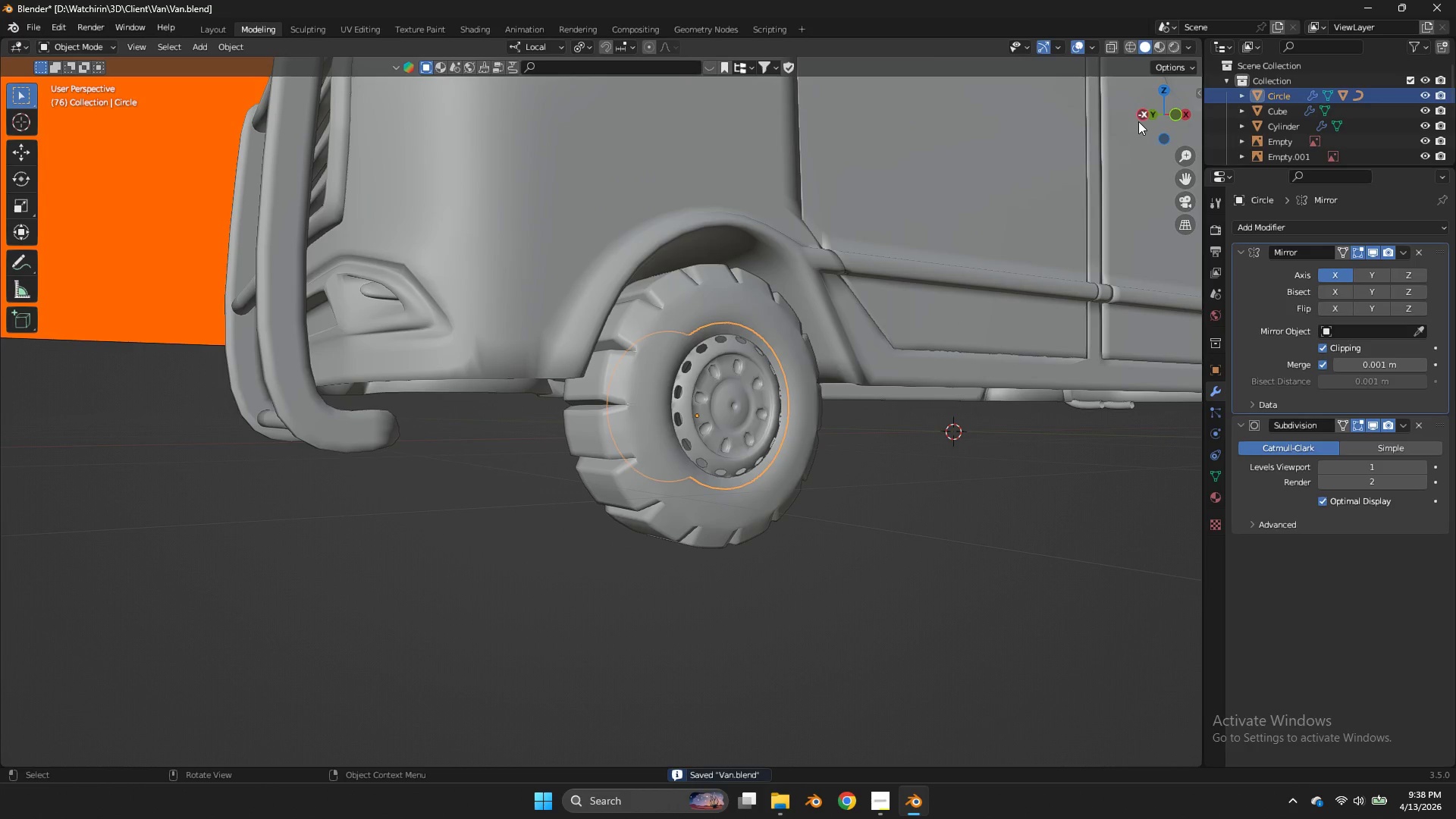 
left_click([1189, 120])
 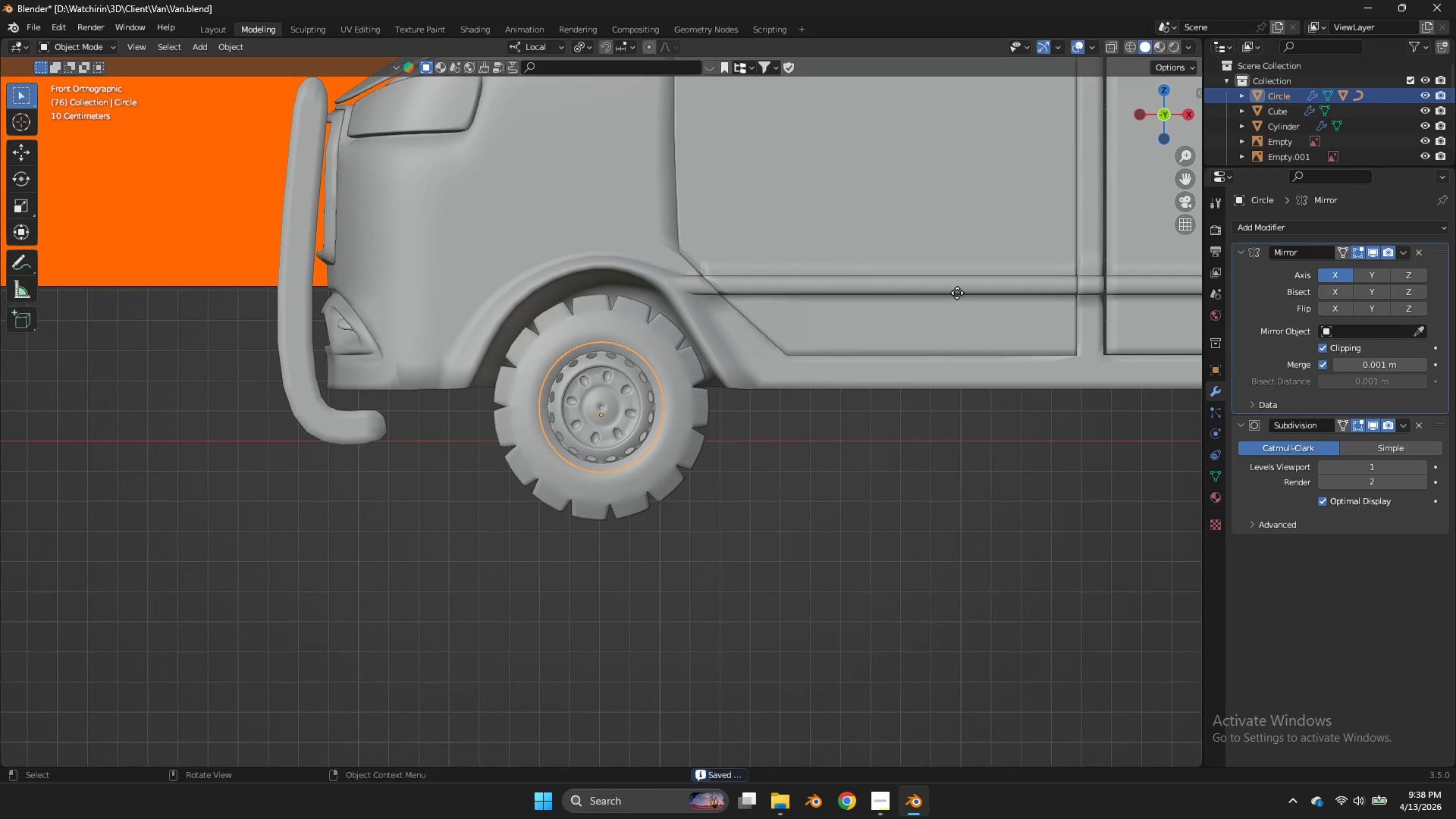 
type(gz)
 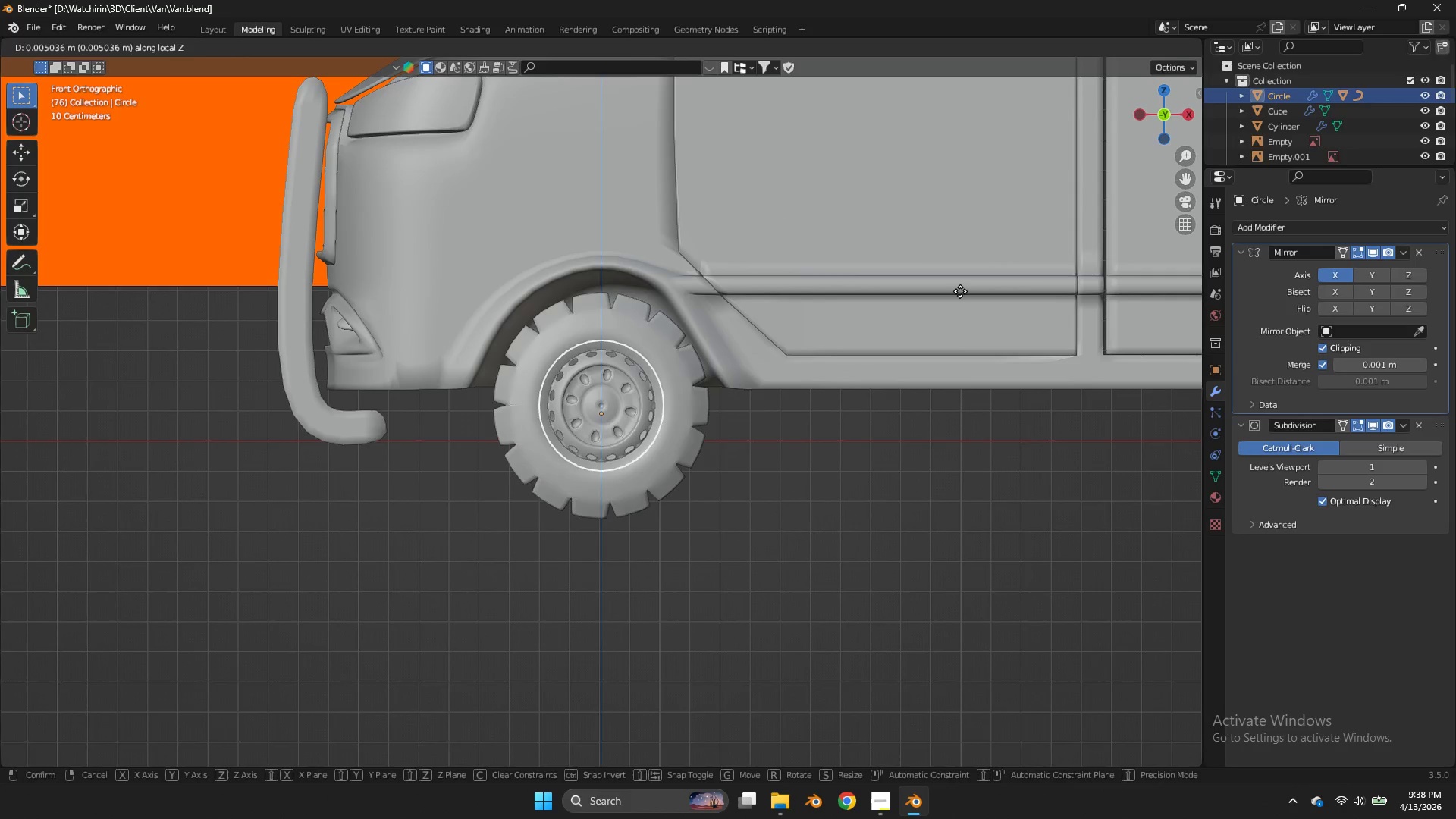 
left_click([960, 291])
 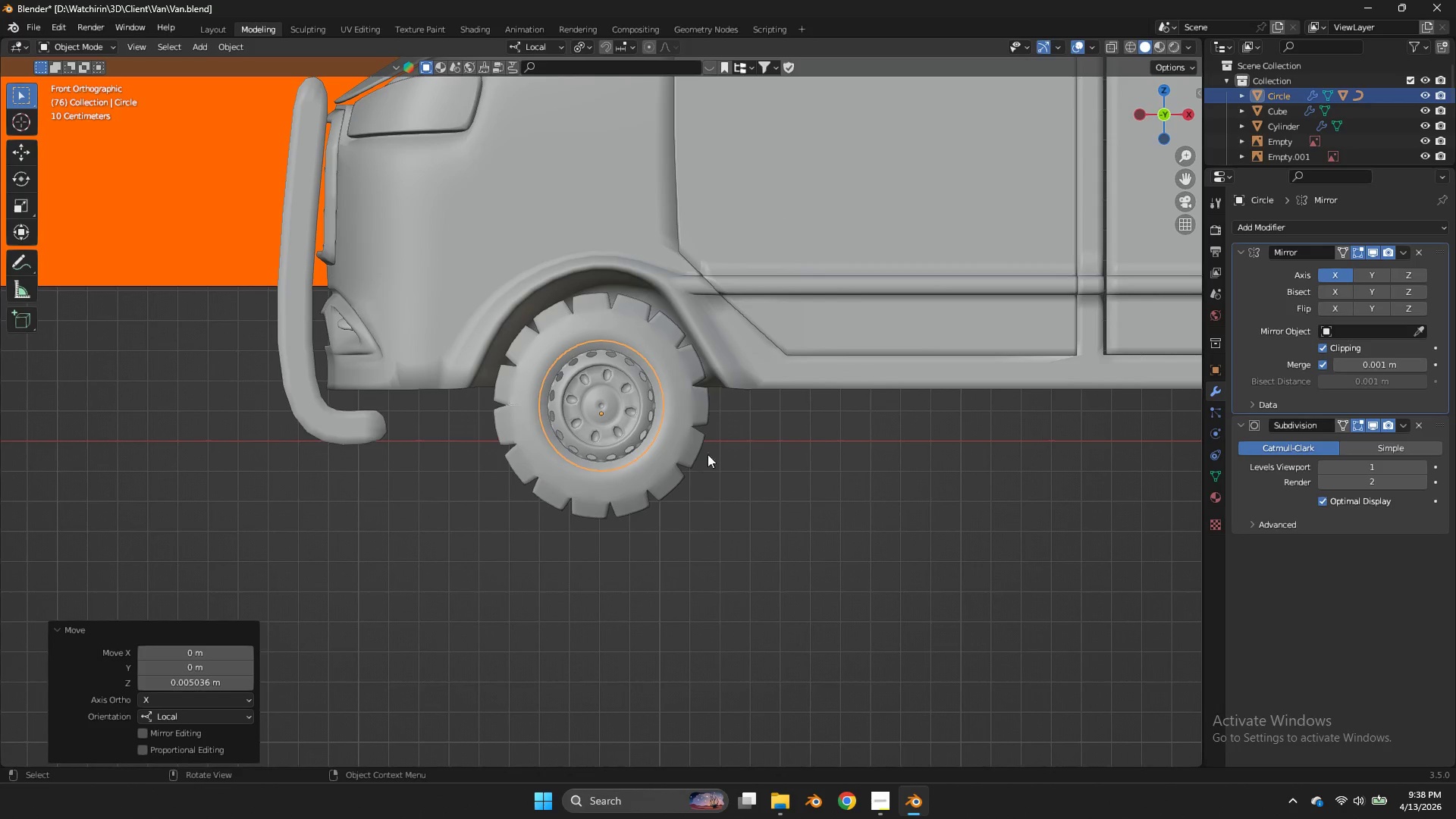 
key(Z)
 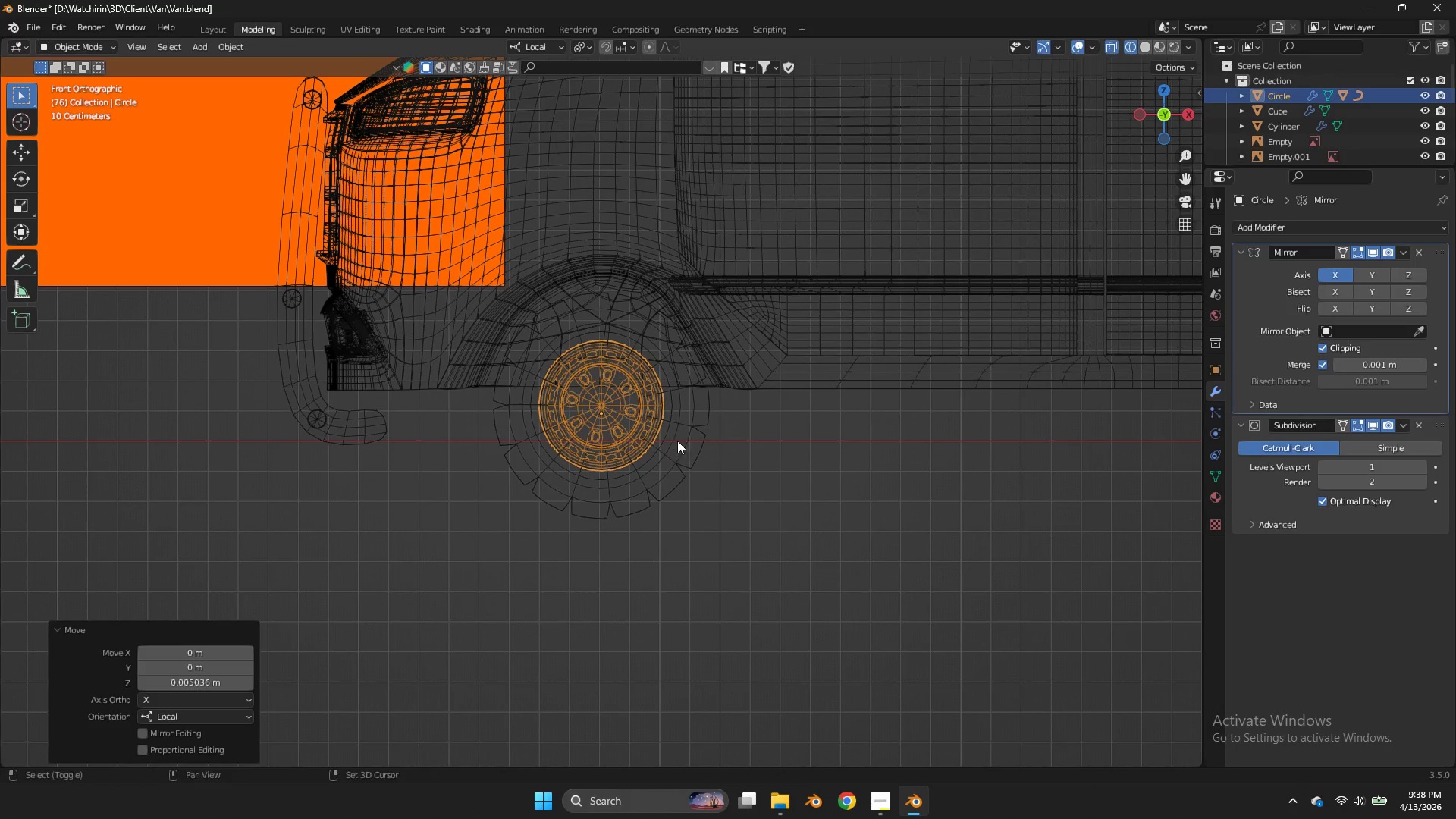 
hold_key(key=ShiftLeft, duration=0.7)
left_click_drag(start_coordinate=[679, 443], to_coordinate=[543, 491])
 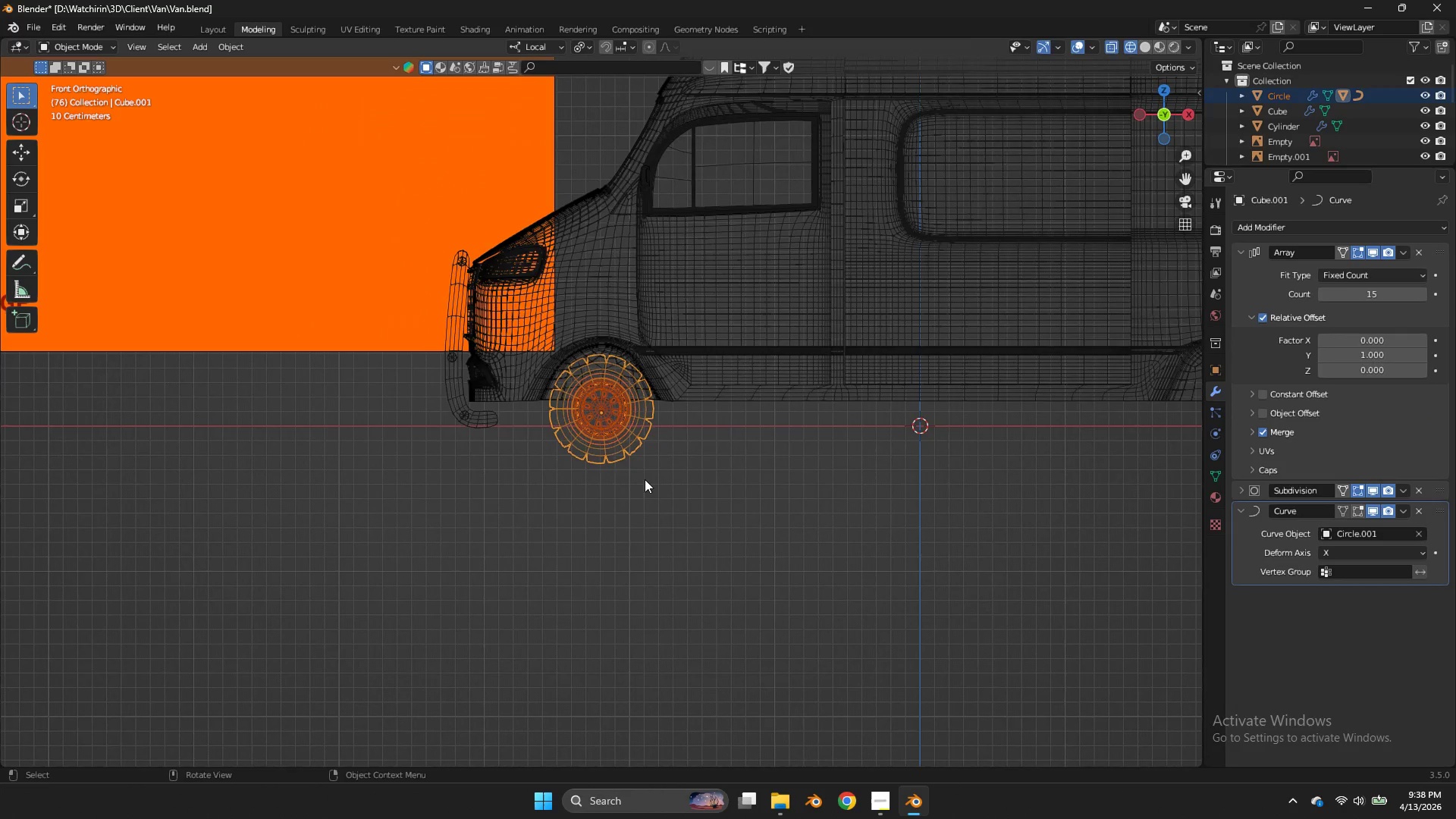 
double_click([543, 491])
 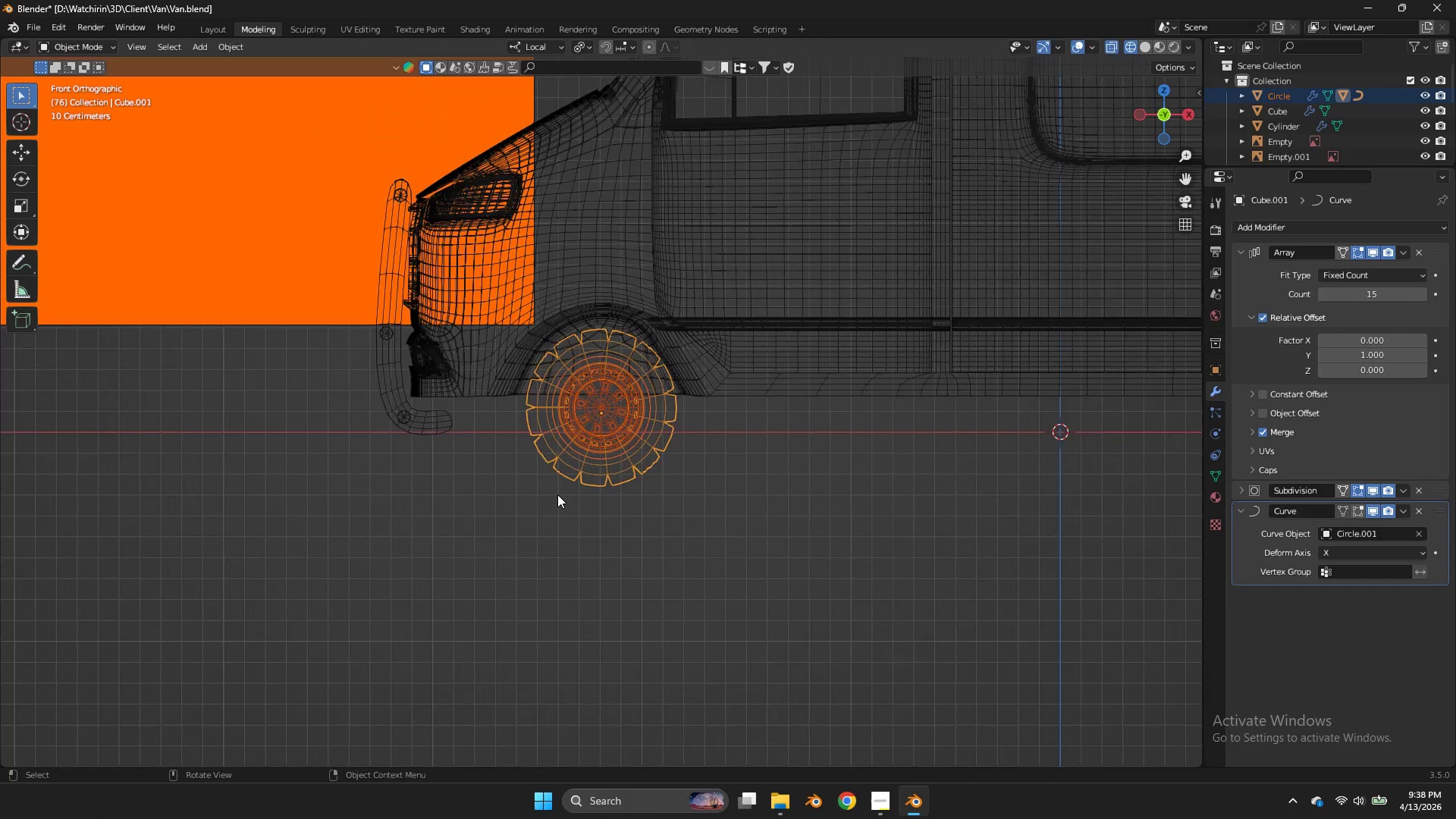 
type(Dx)
 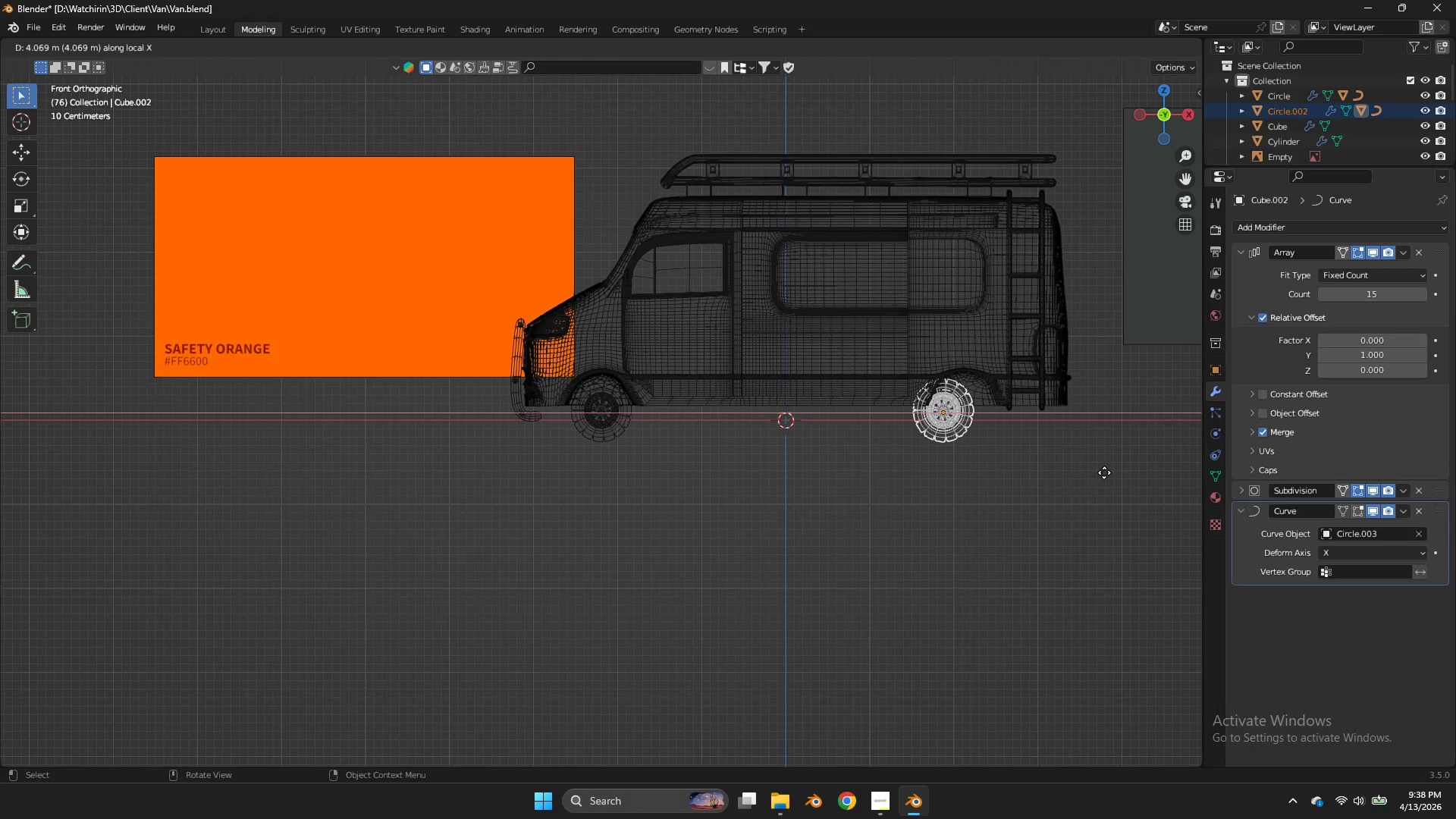 
scroll: coordinate [758, 457], scroll_direction: down, amount: 7.0
 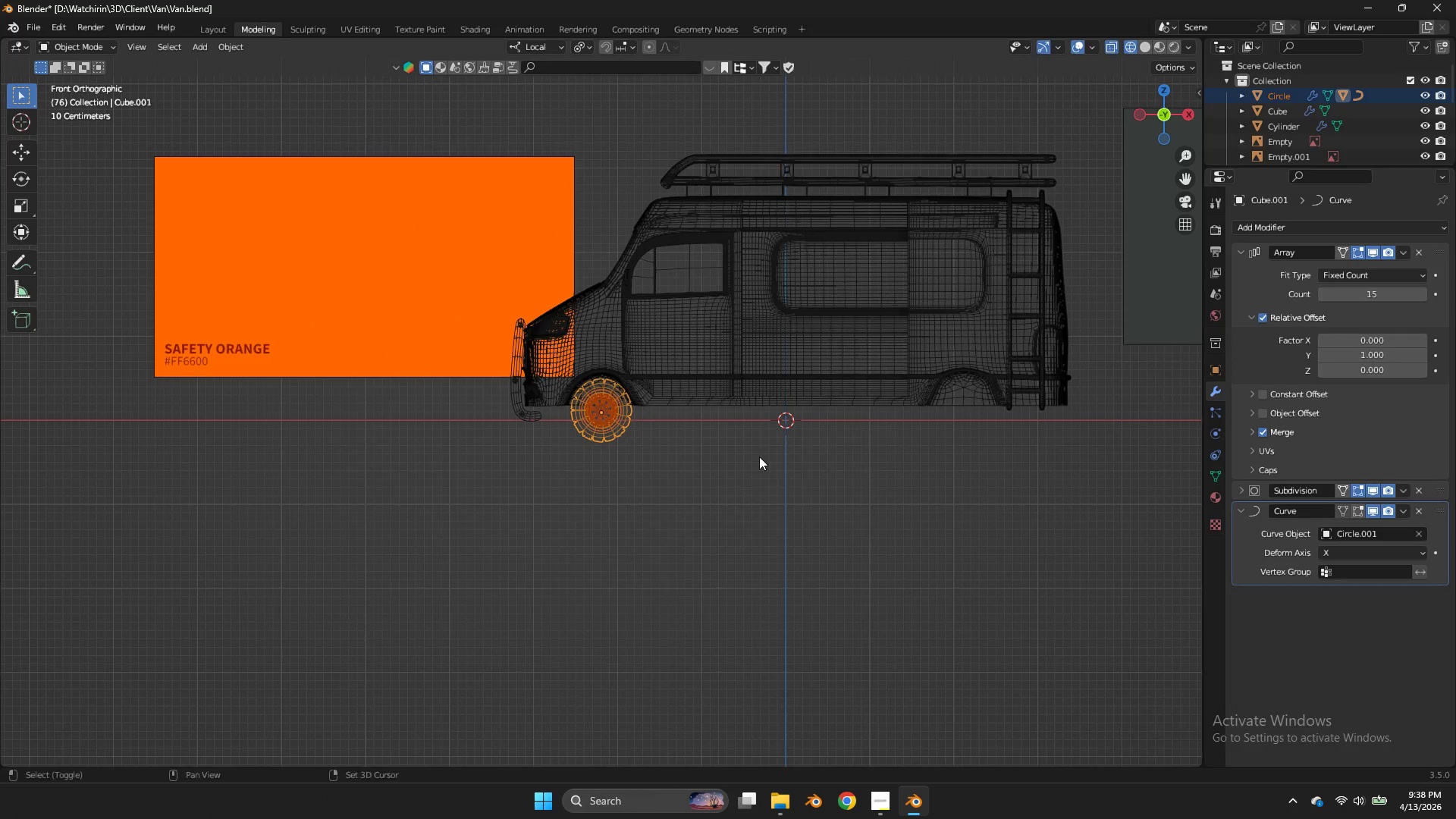 
hold_key(key=ShiftLeft, duration=1.66)
left_click([109, 466])
 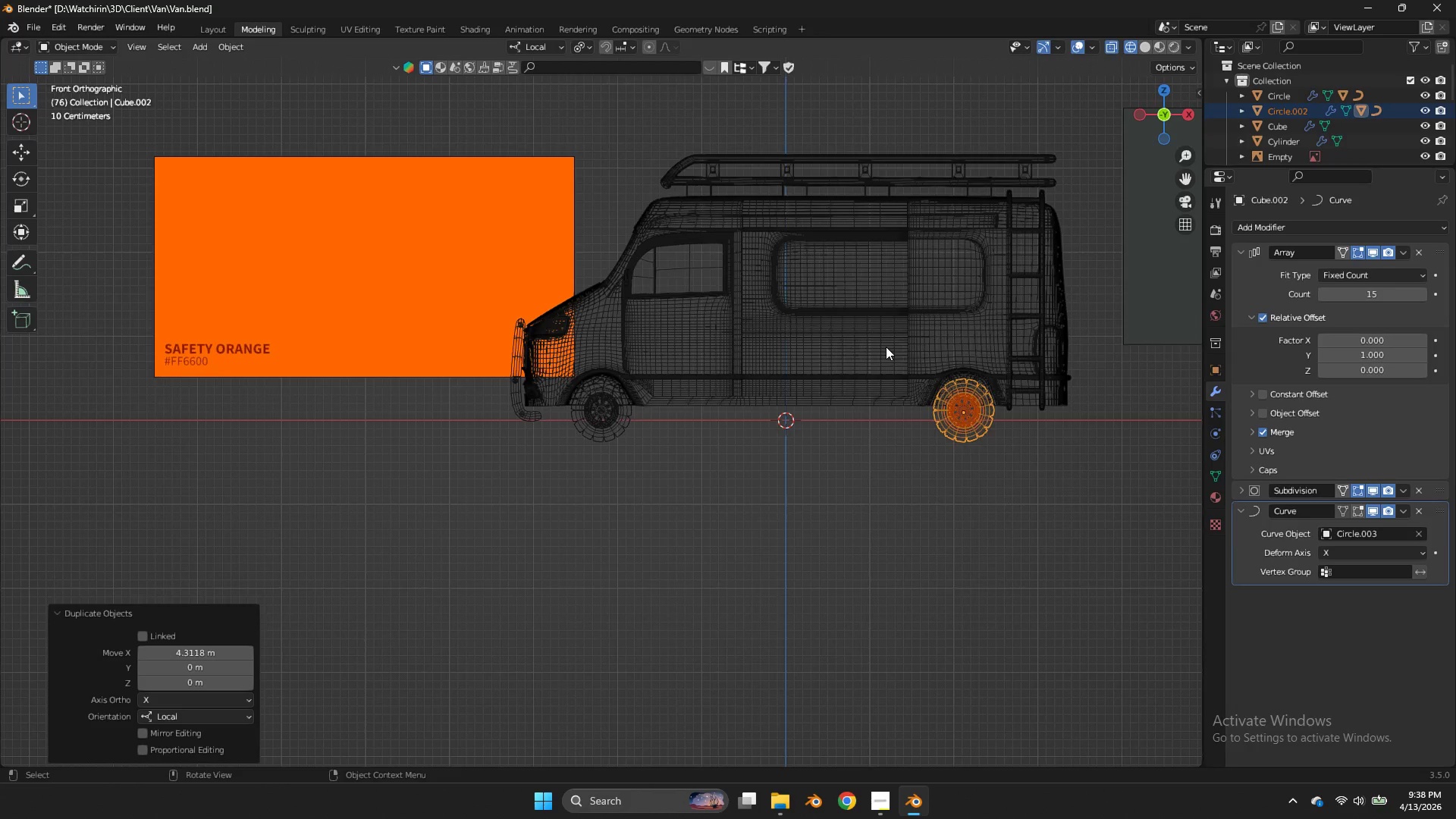 
key(Control+ControlLeft)
 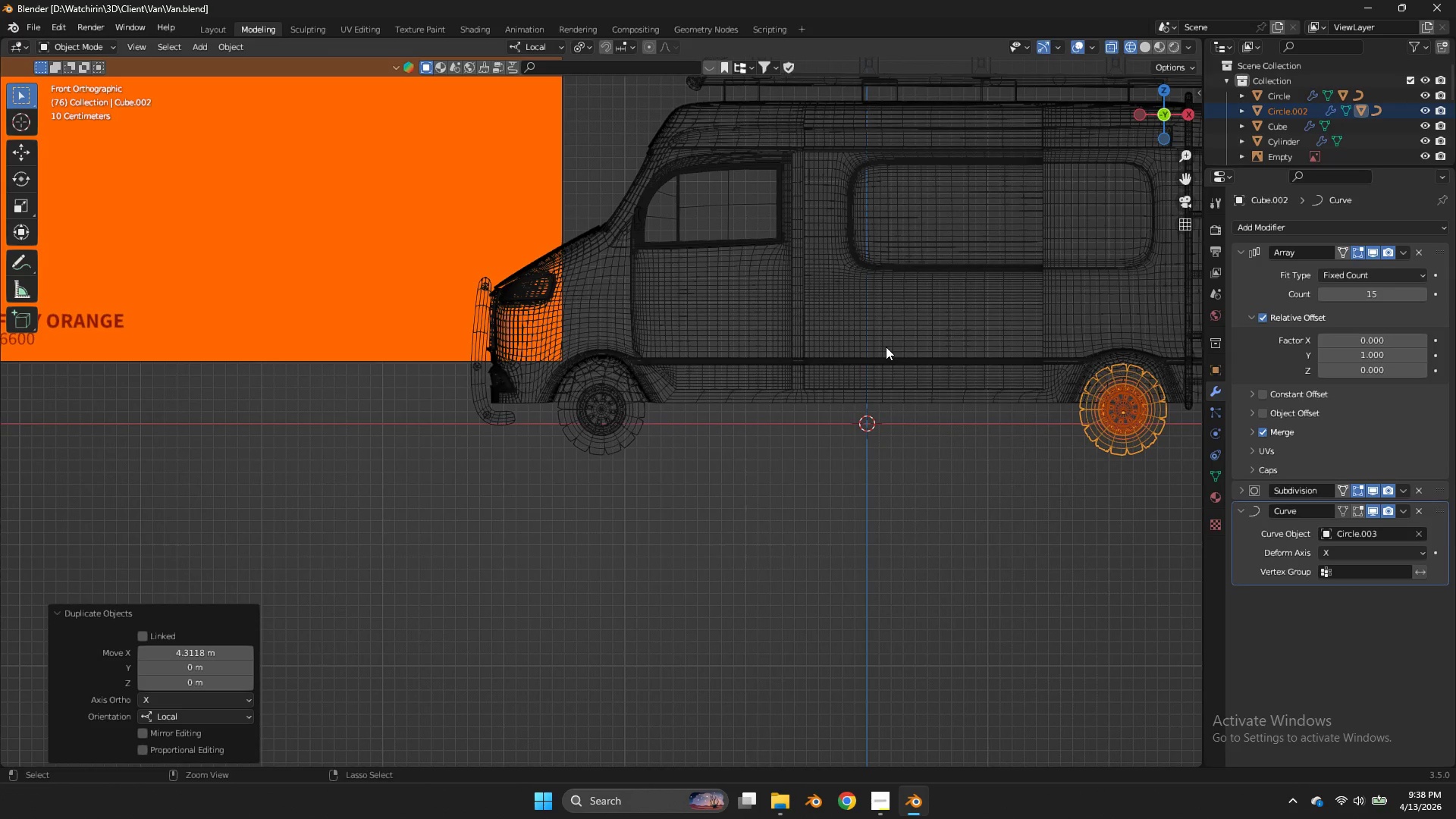 
key(Control+S)
 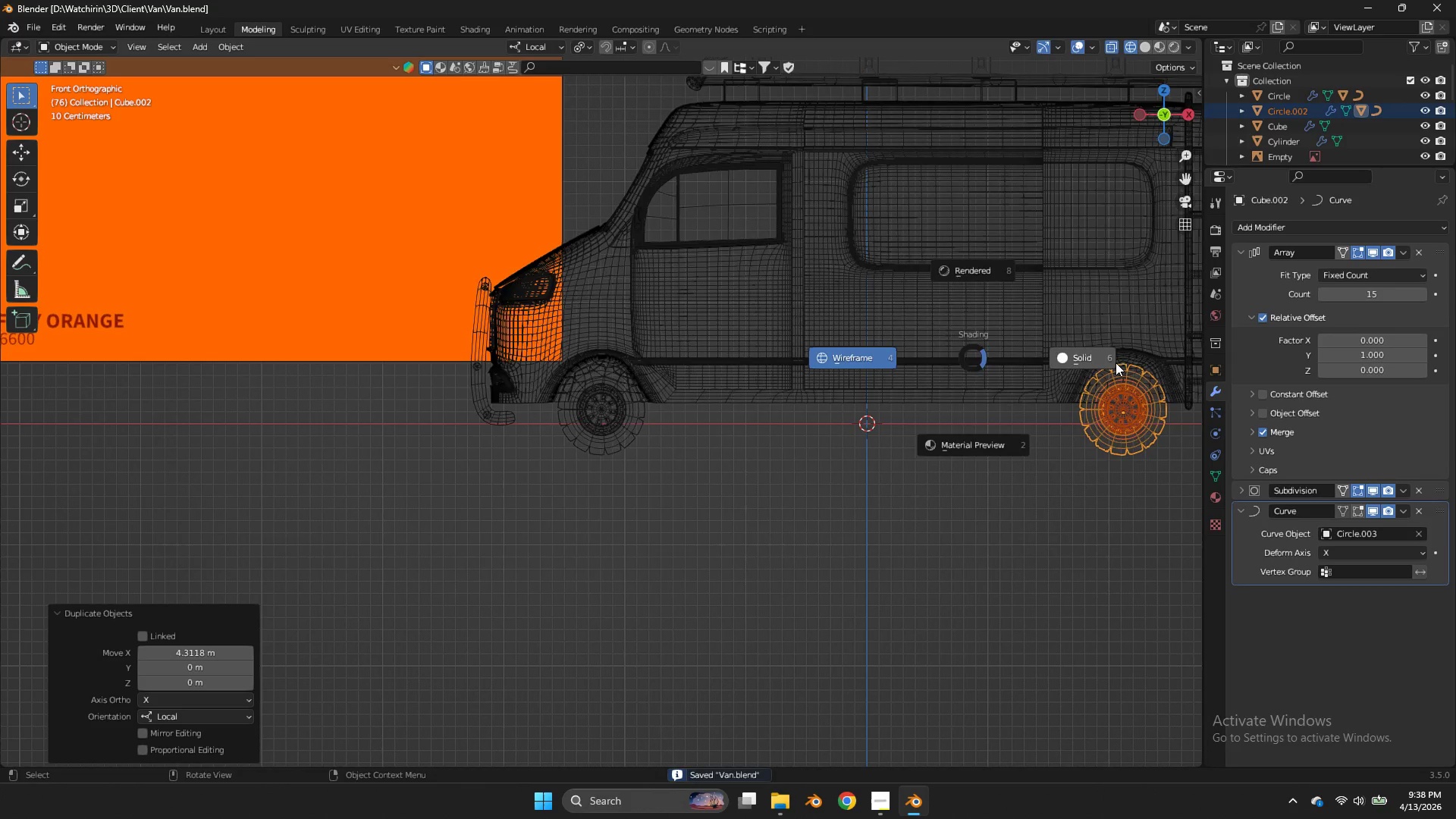 
key(Z)
 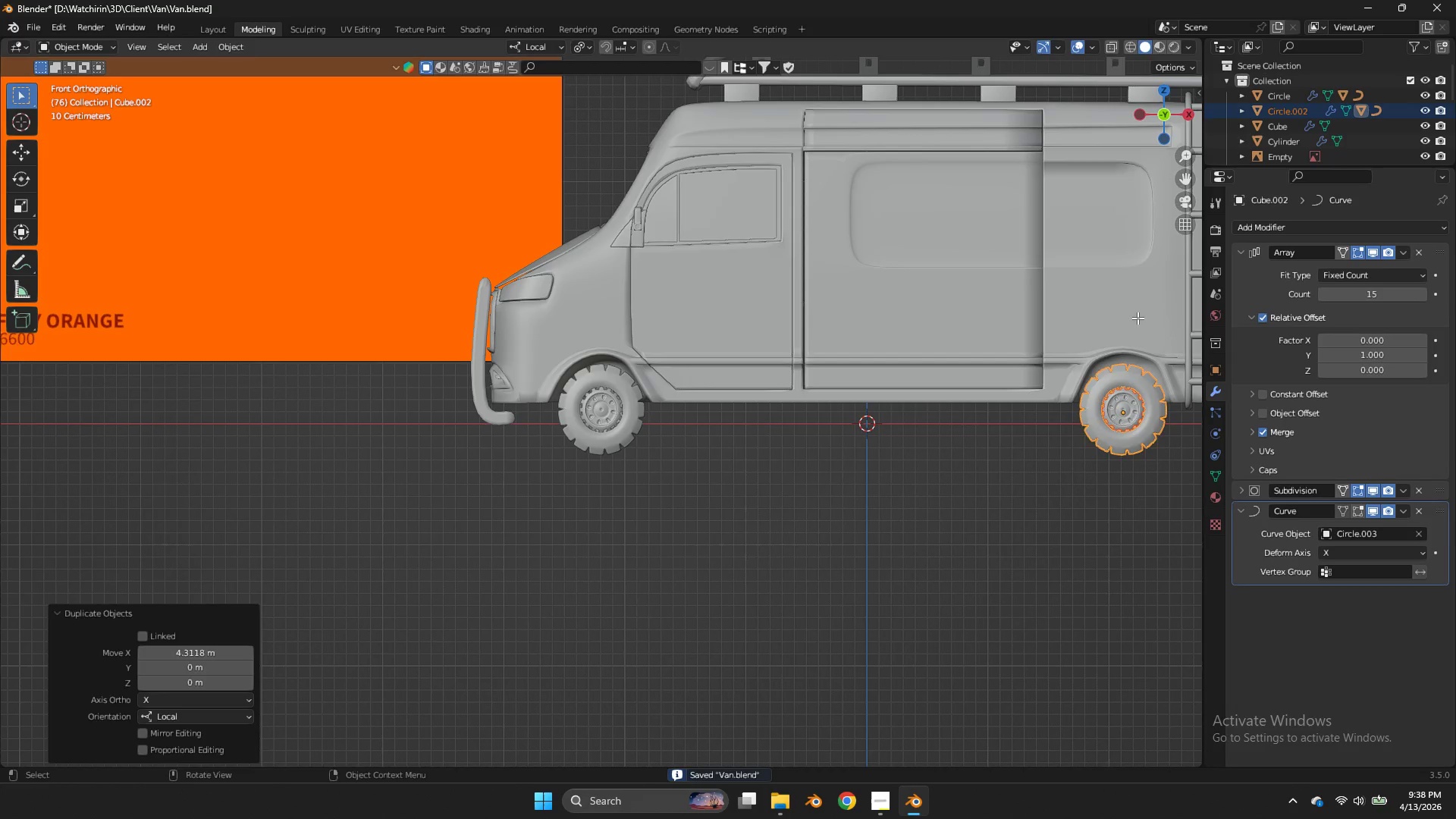 
key(Tab)
 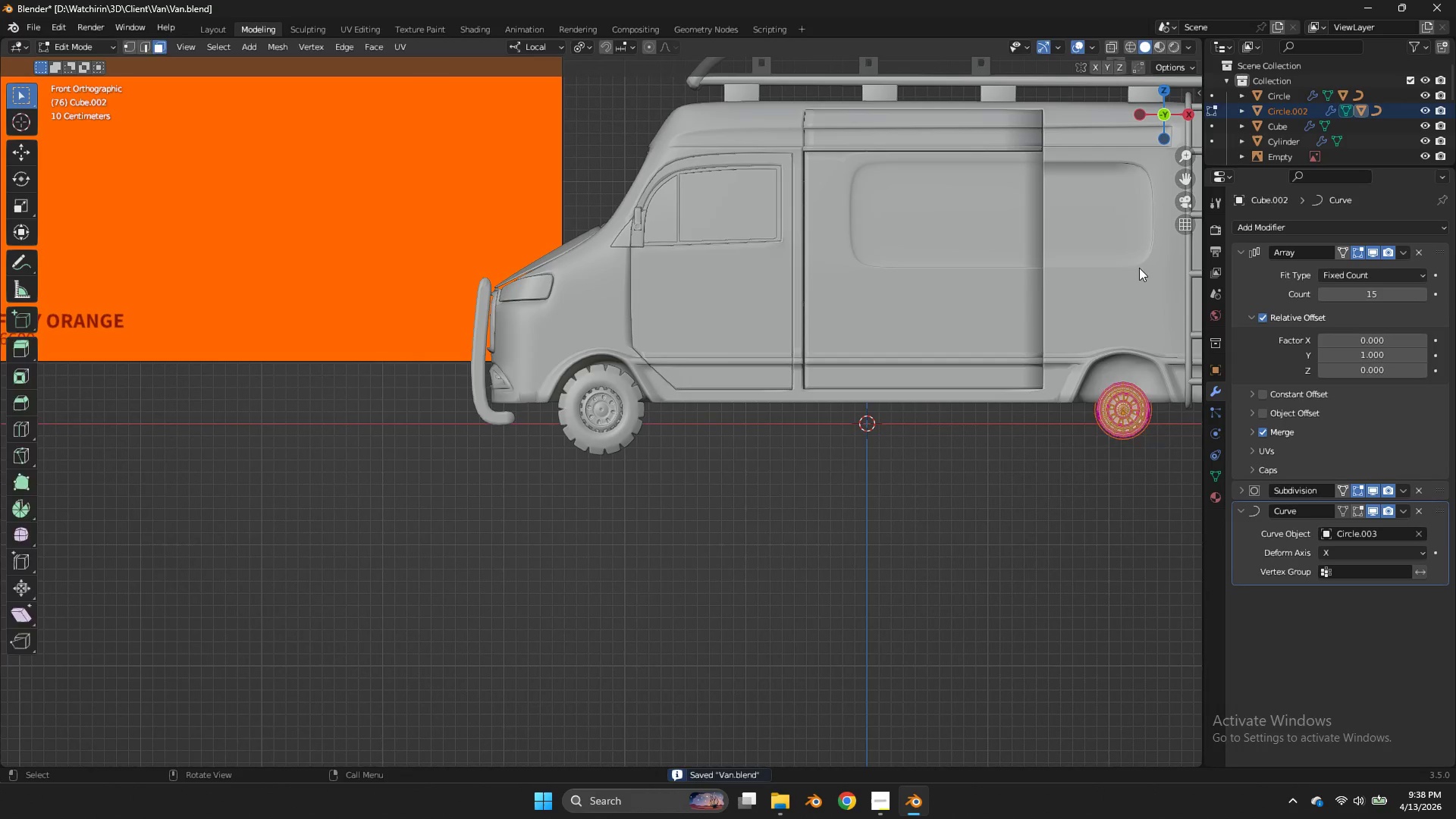 
key(Tab)
 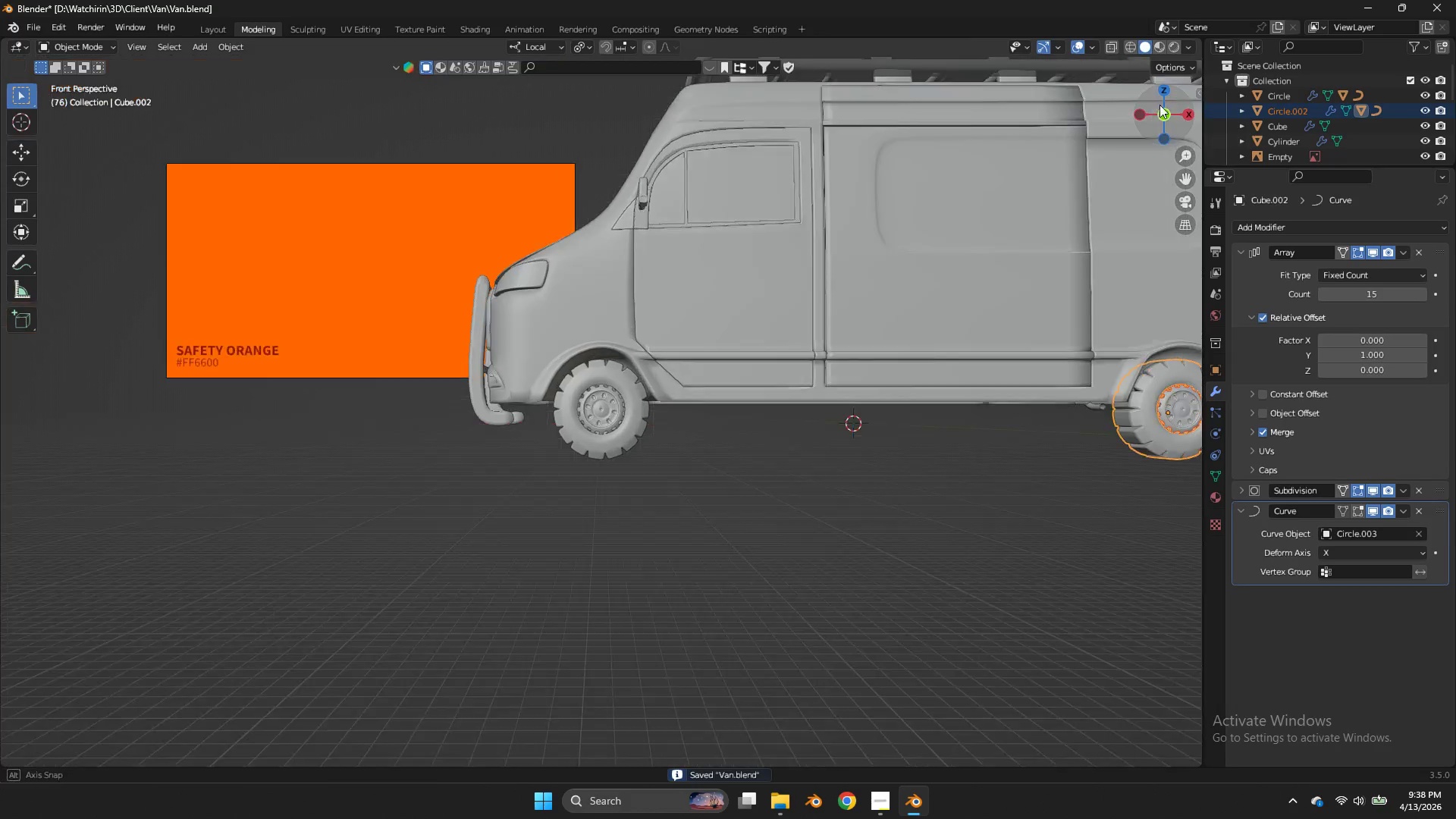 
scroll: coordinate [886, 347], scroll_direction: up, amount: 2.0
 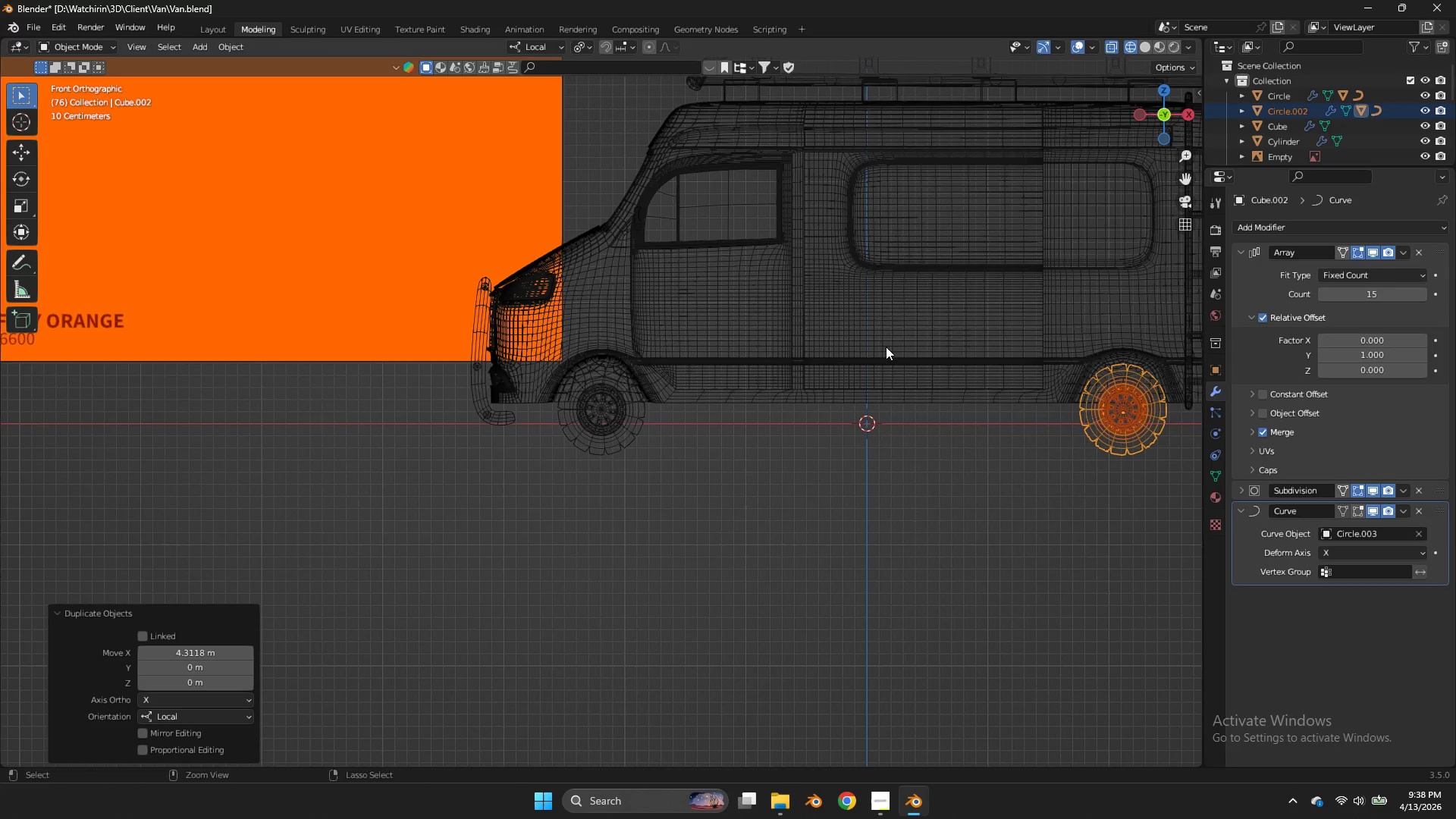 
left_click_drag(start_coordinate=[1153, 105], to_coordinate=[36, 120])
 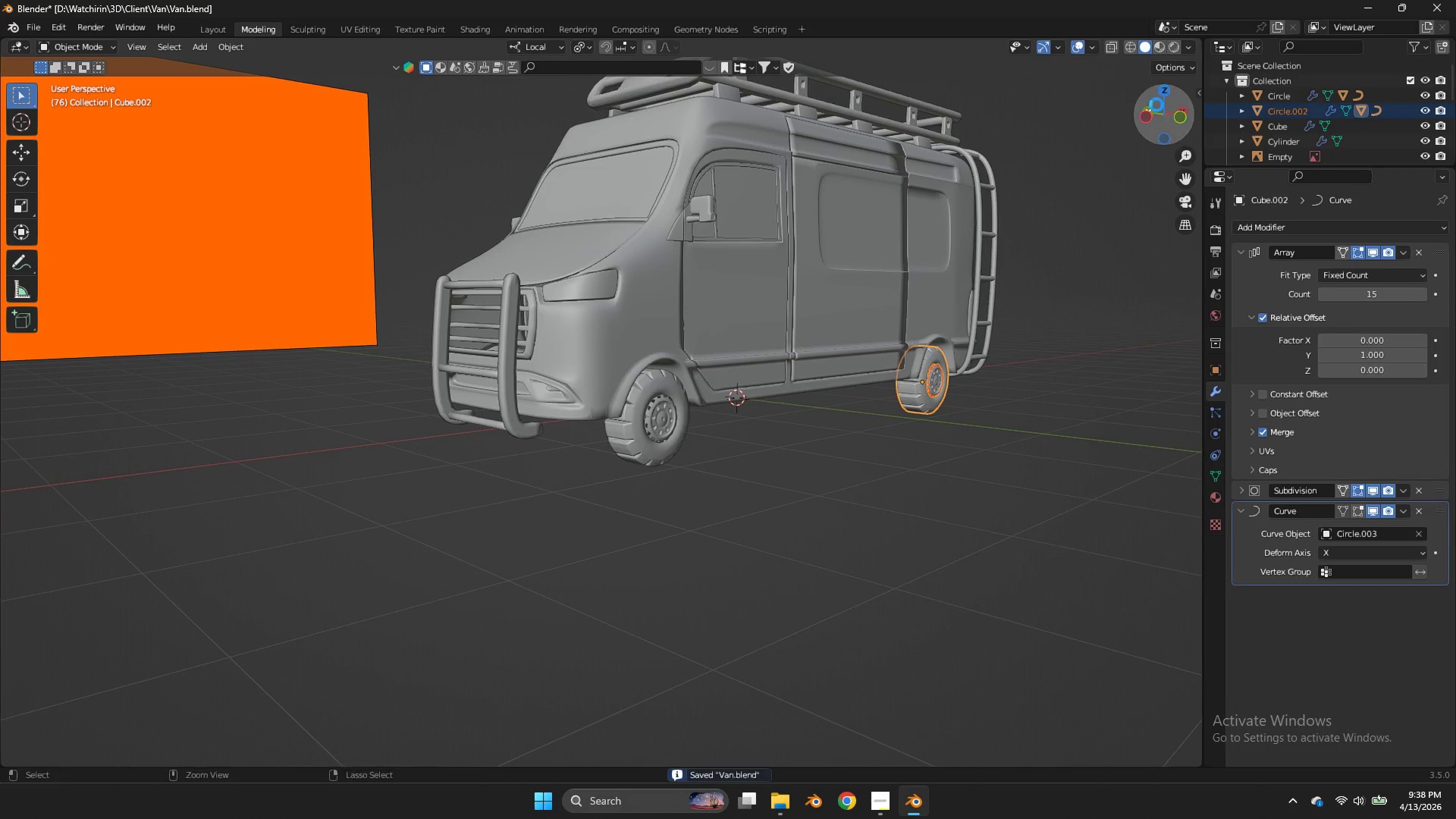 
key(Control+ControlLeft)
 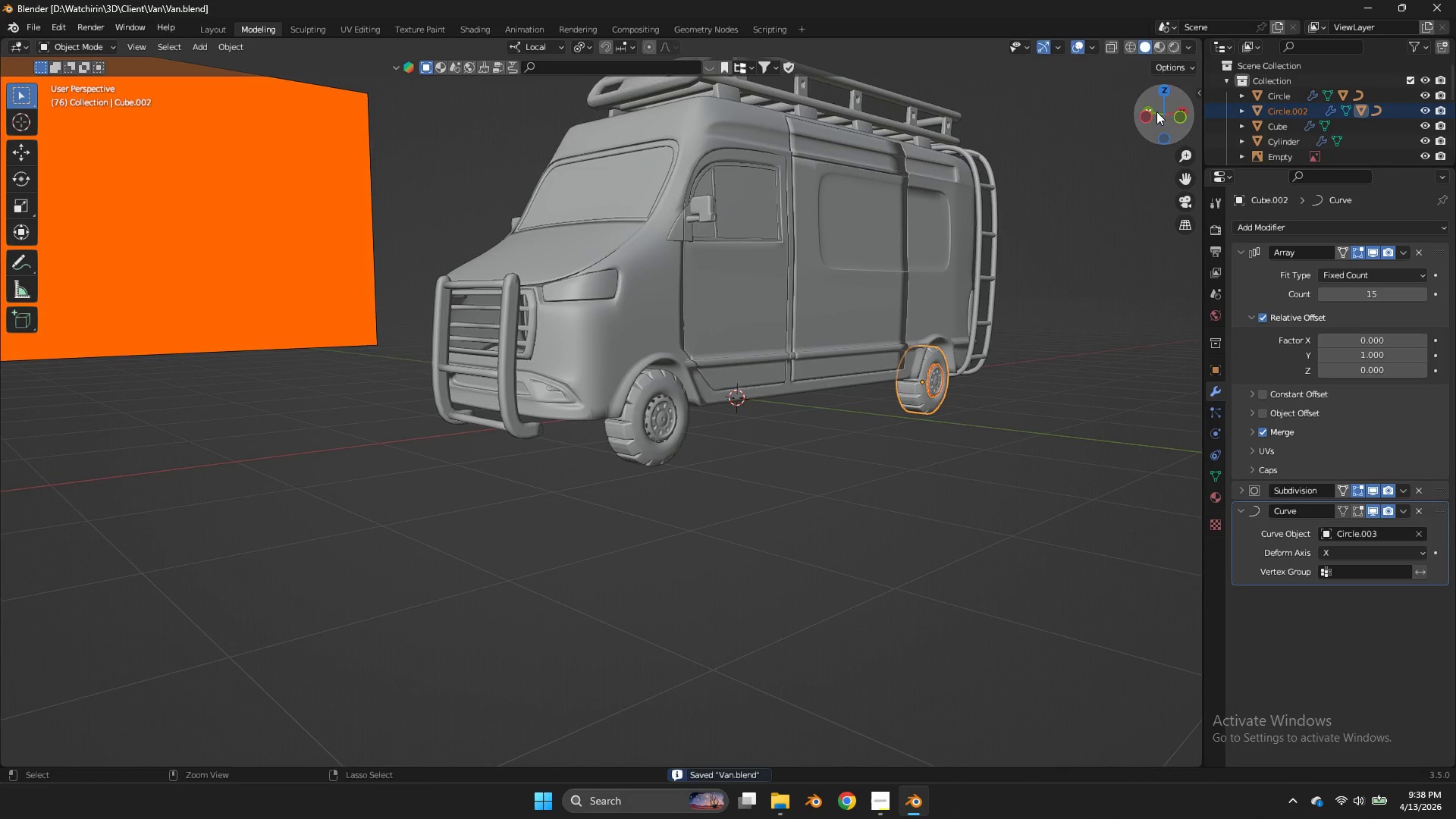 
key(Control+S)
 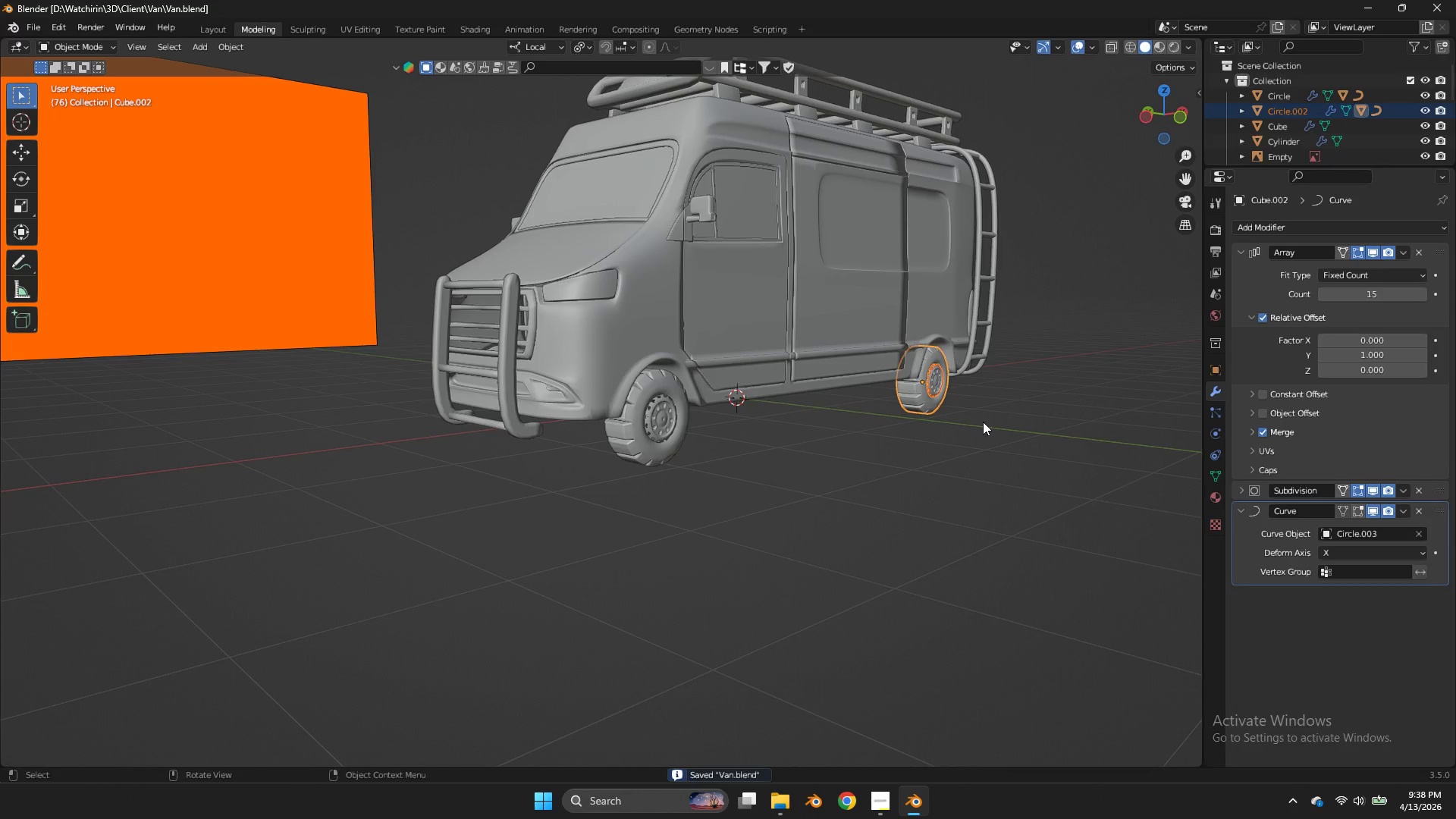 
hold_key(key=ShiftLeft, duration=1.72)
left_click_drag(start_coordinate=[697, 445], to_coordinate=[607, 490])
 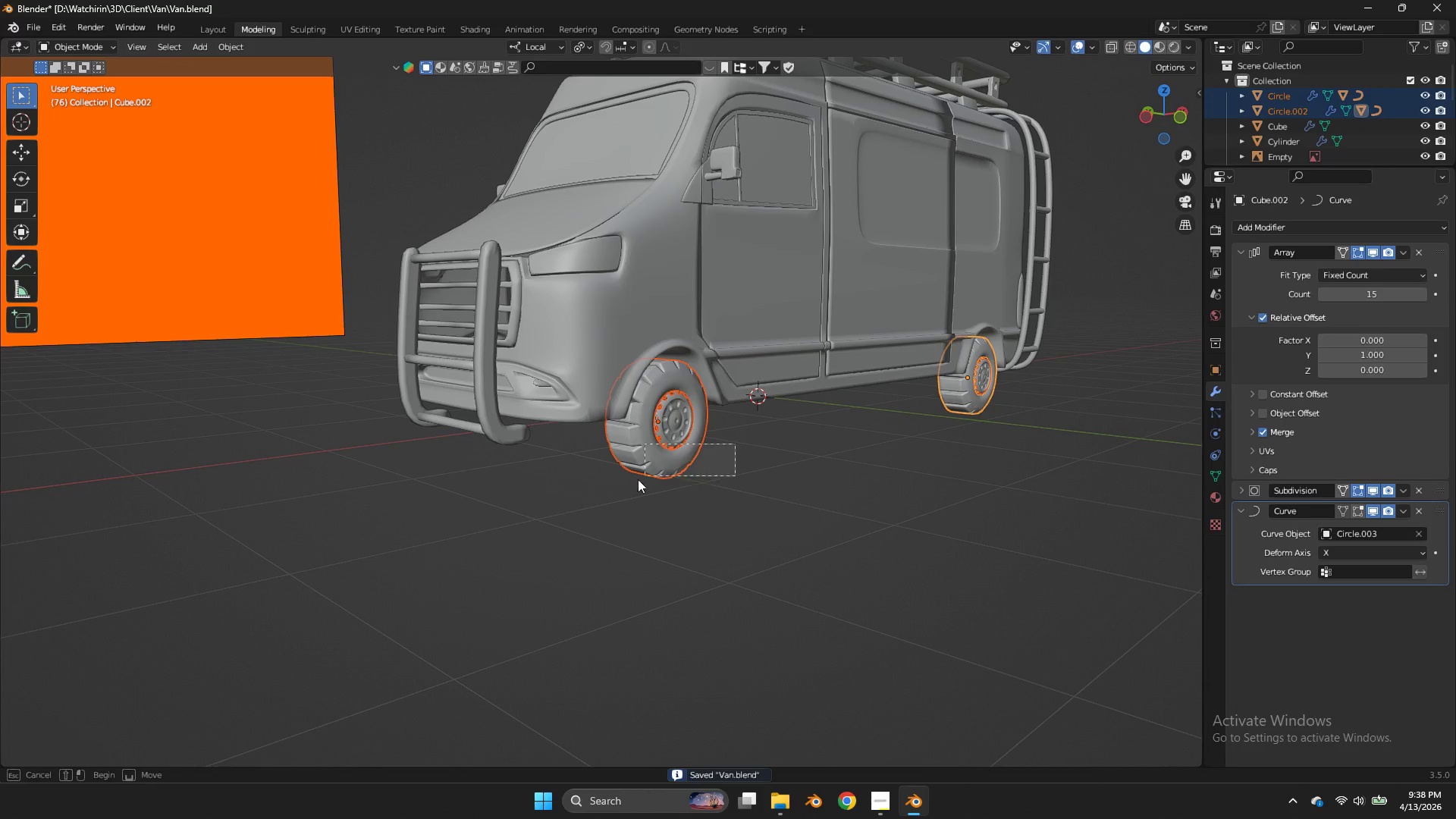 
double_click([607, 490])
 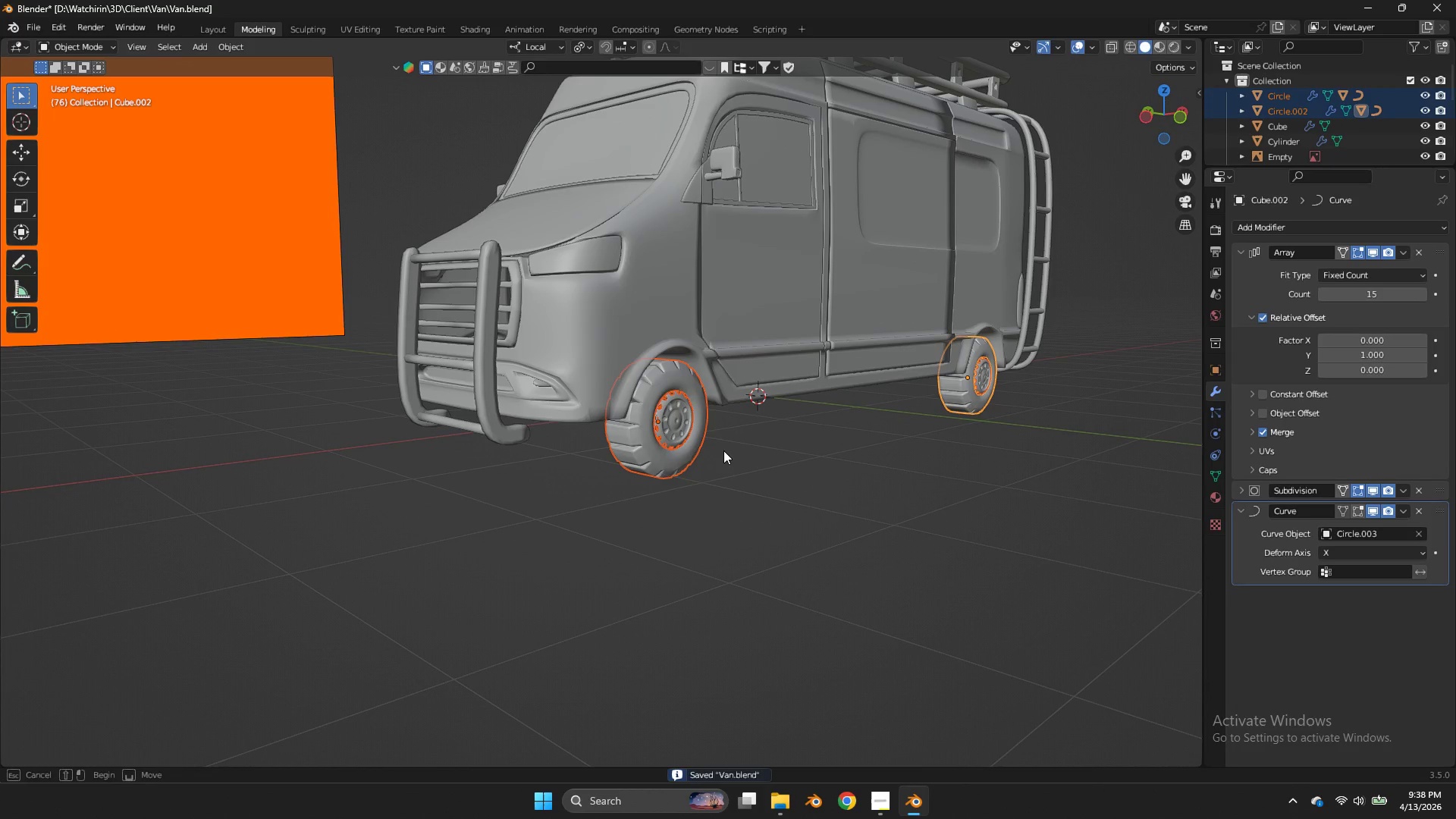 
scroll: coordinate [983, 422], scroll_direction: up, amount: 1.0
 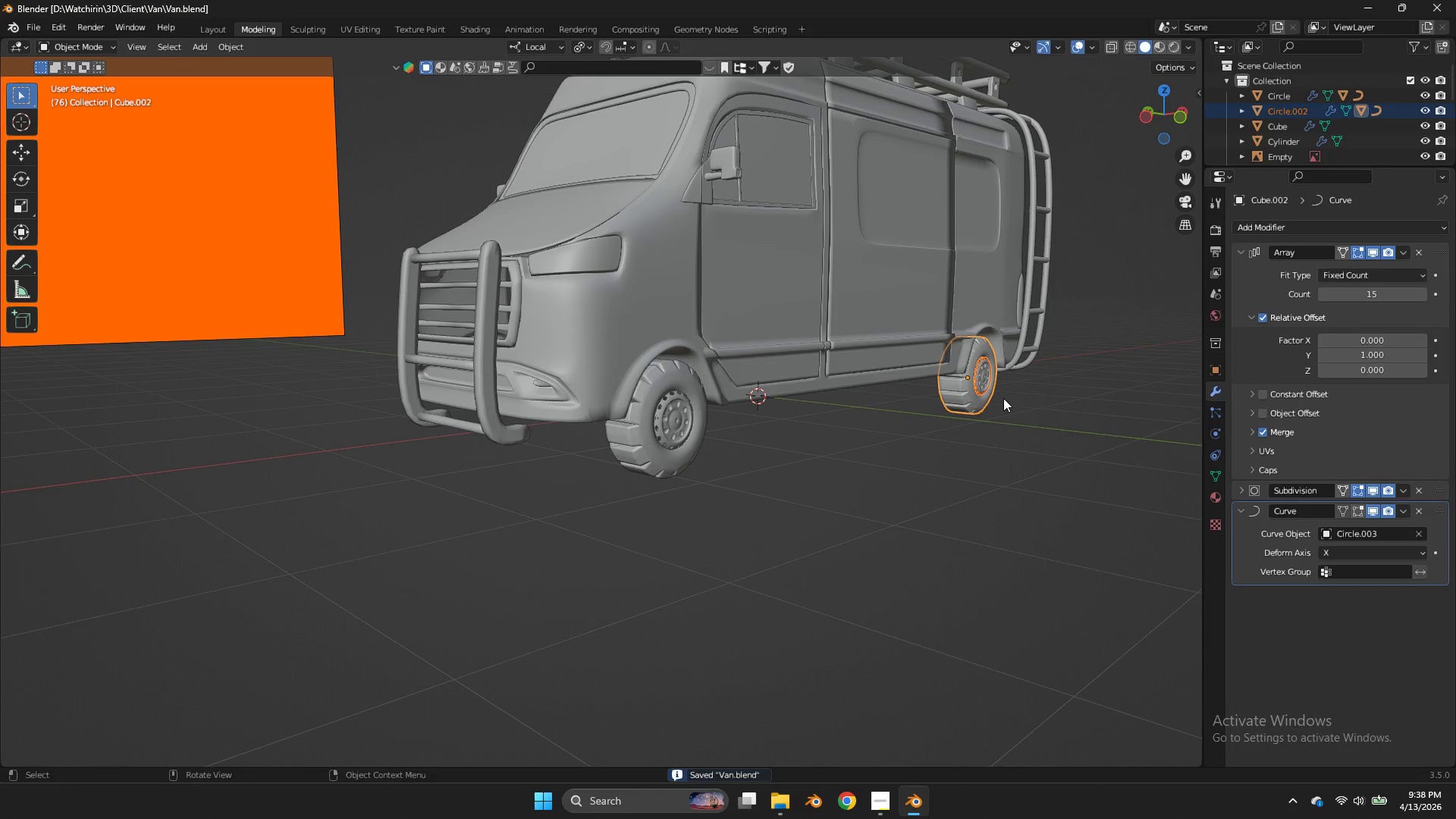 
left_click_drag(start_coordinate=[735, 444], to_coordinate=[625, 487])
 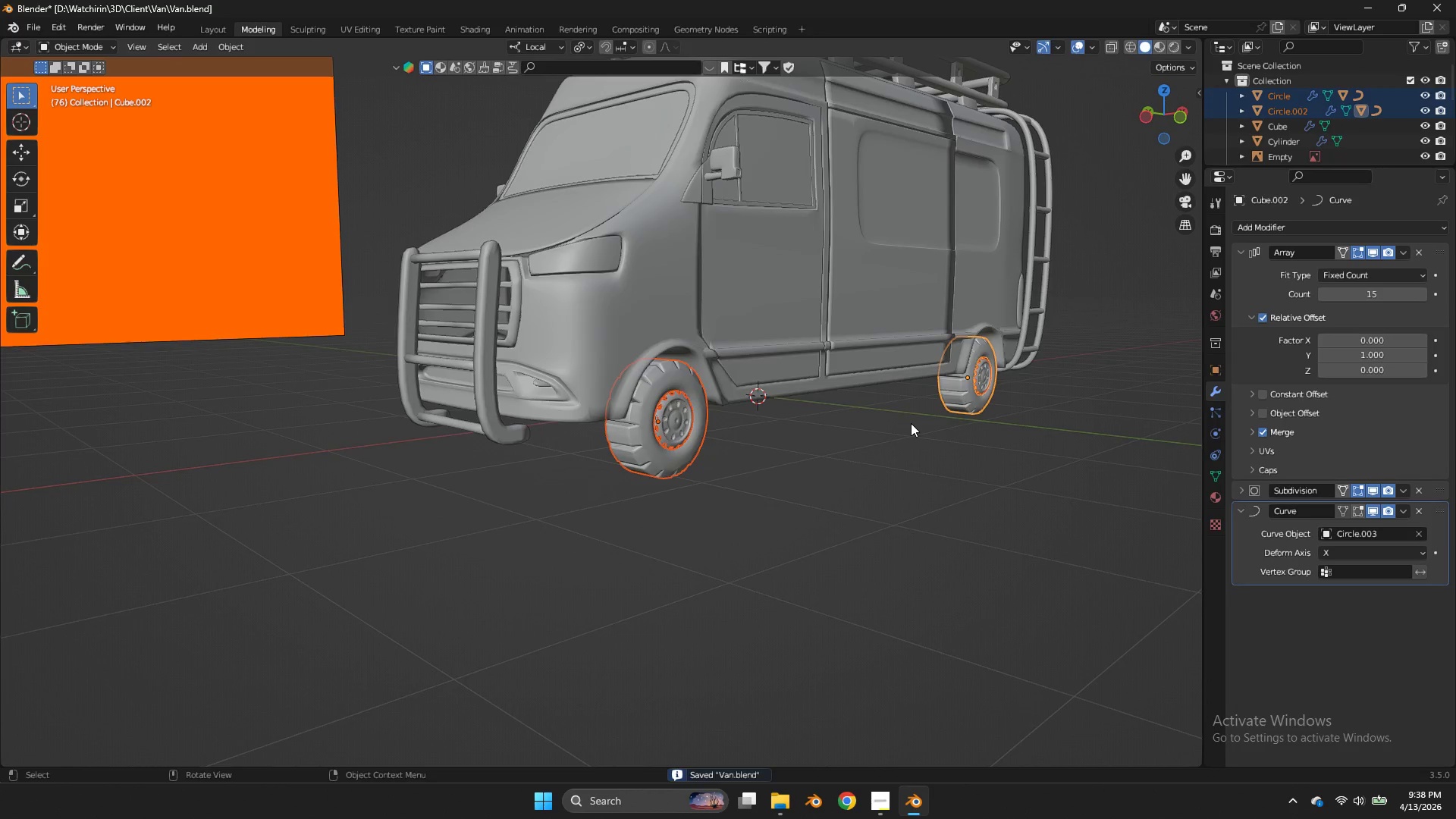 
triple_click([625, 487])
 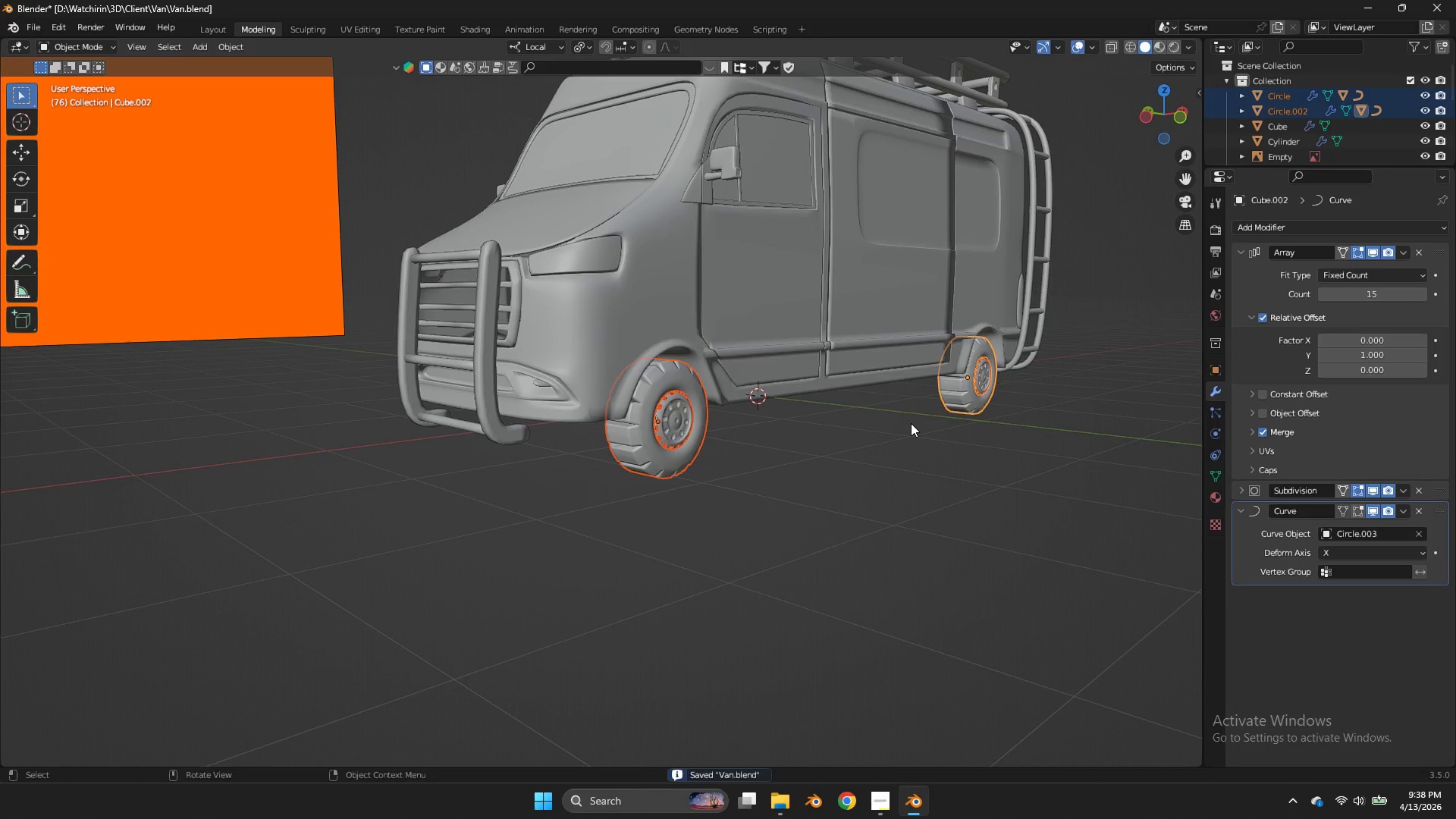 
double_click([1131, 413])
 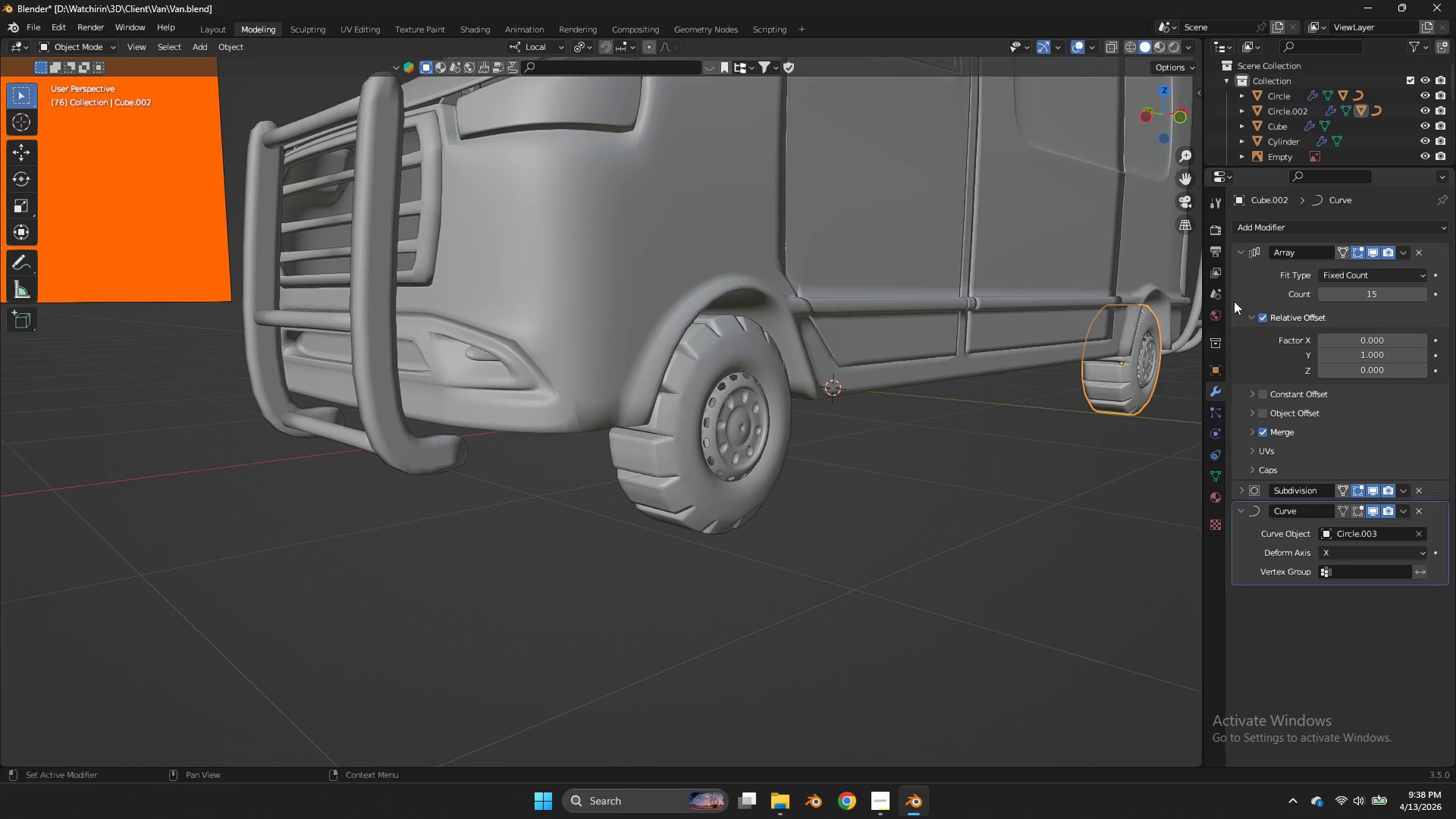 
scroll: coordinate [807, 455], scroll_direction: up, amount: 3.0
 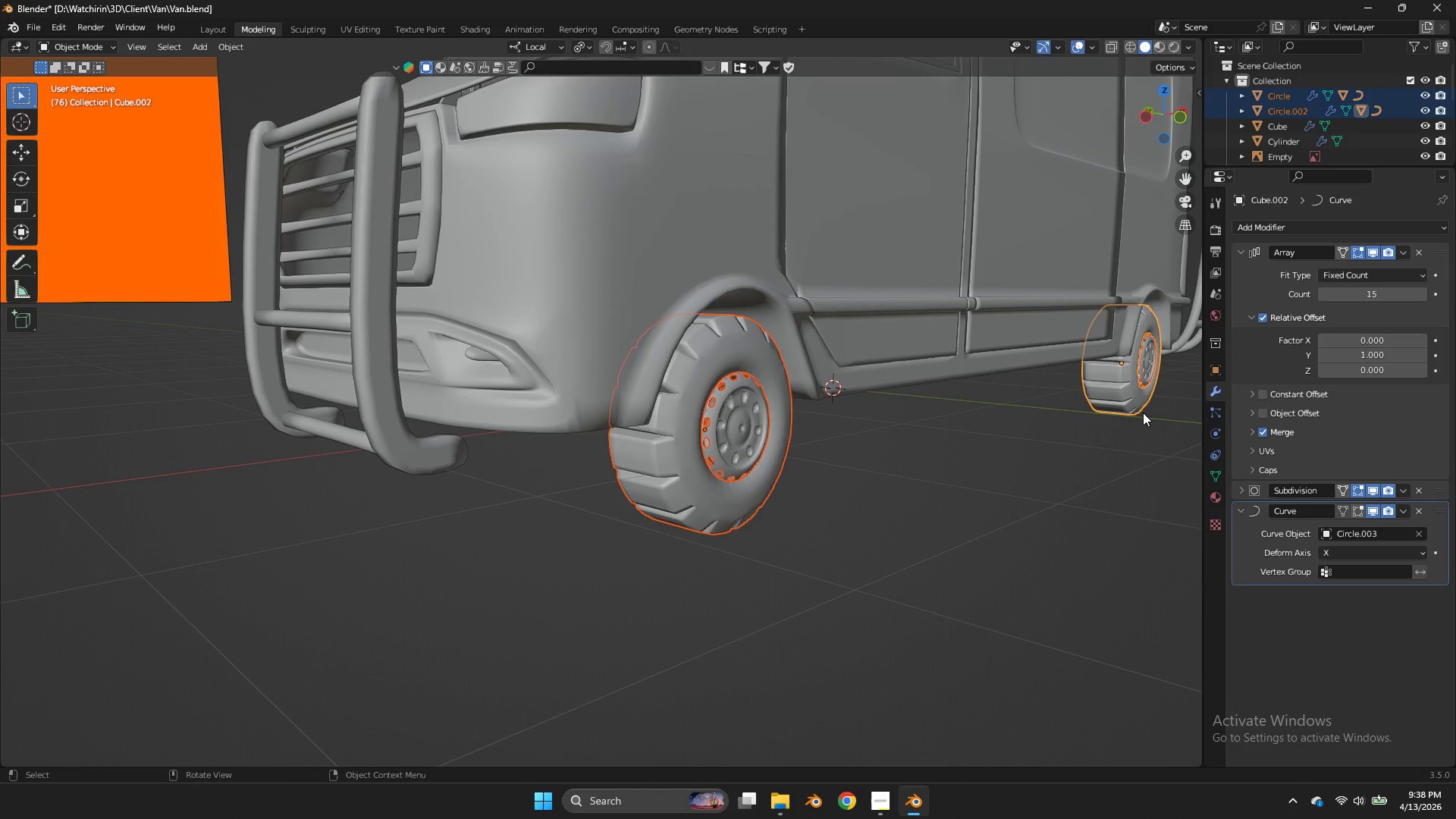 
key(Control+A)
 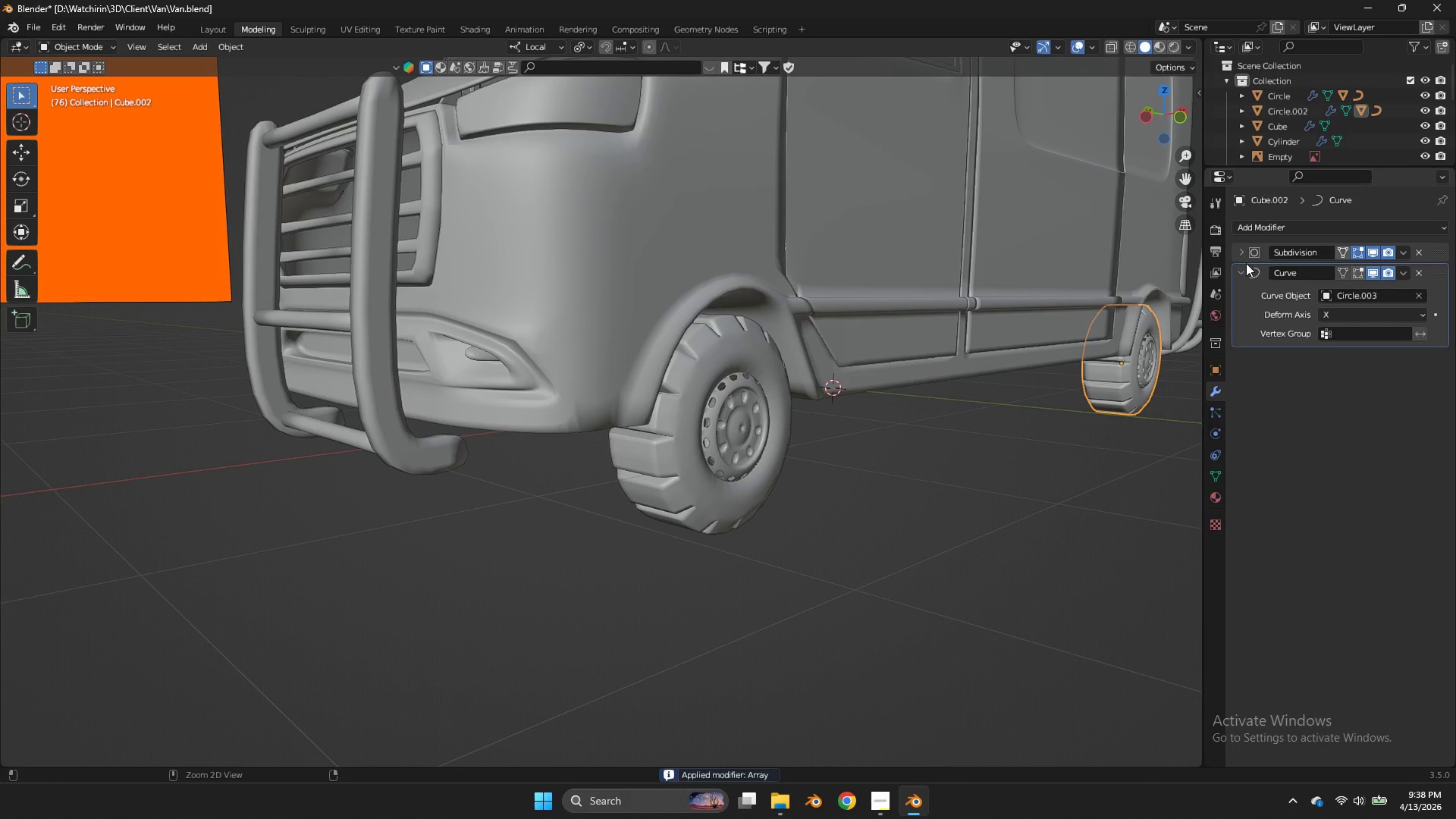 
key(Control+A)
 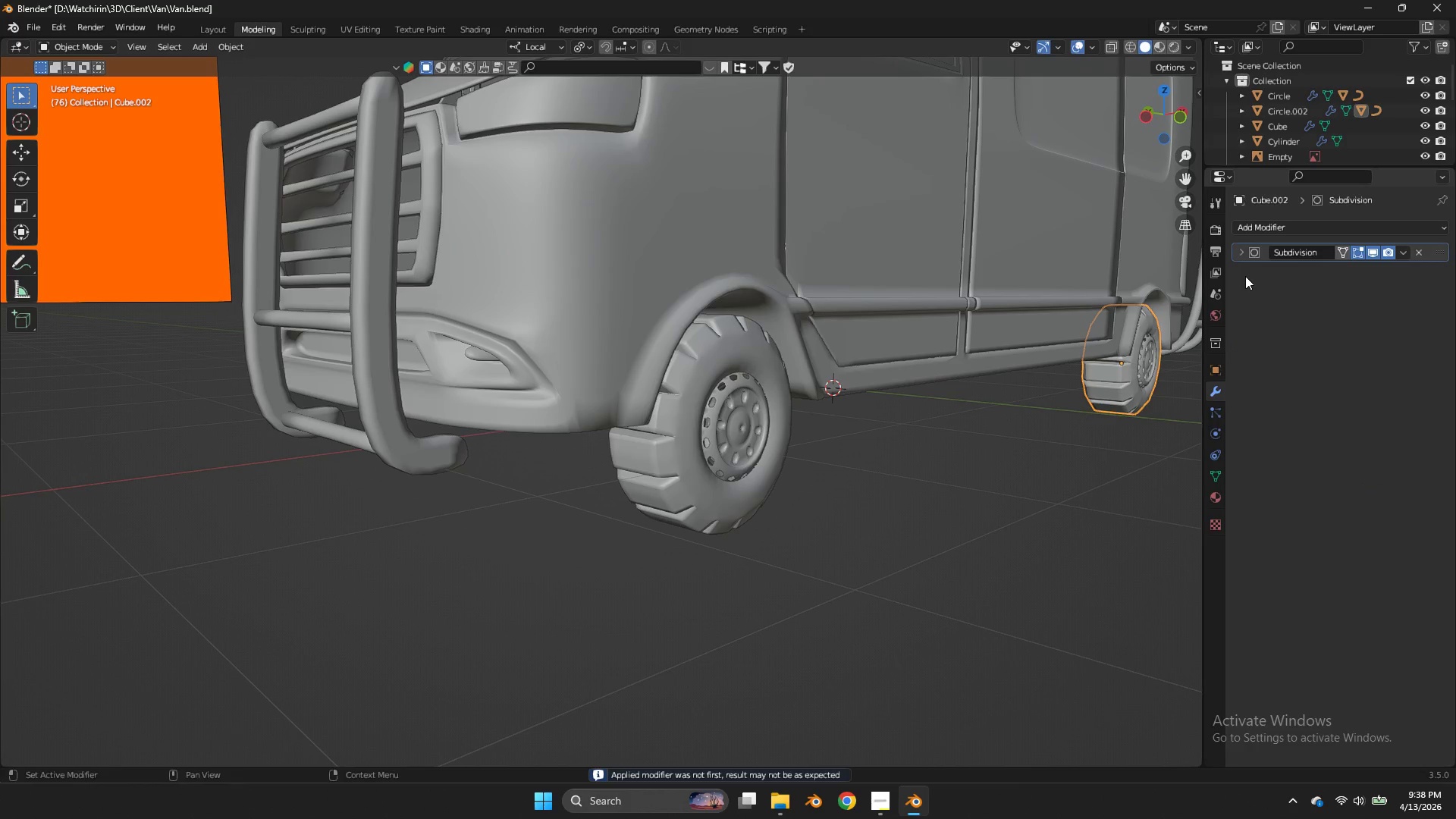 
key(Control+Z)
 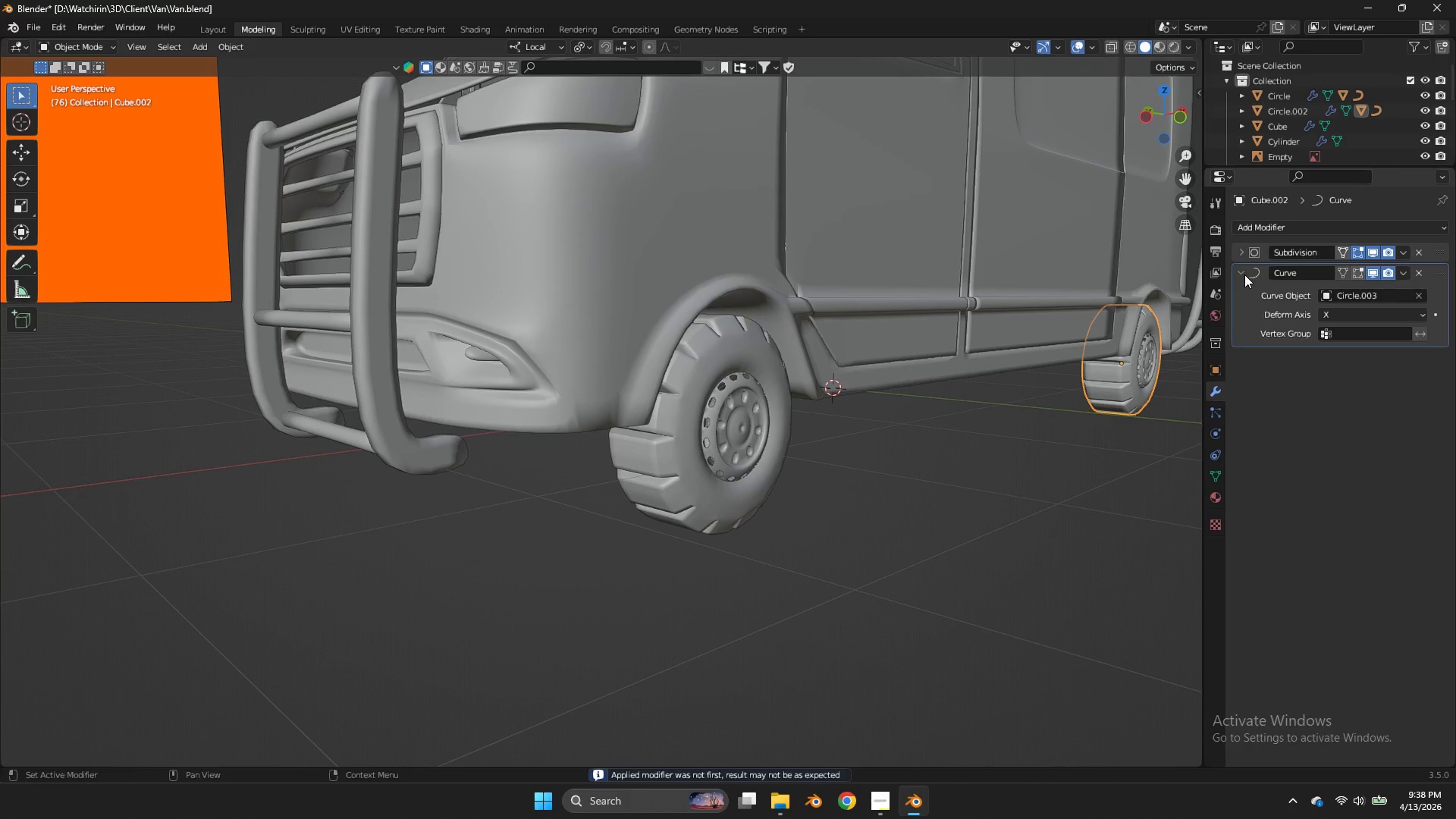 
key(Control+A)
 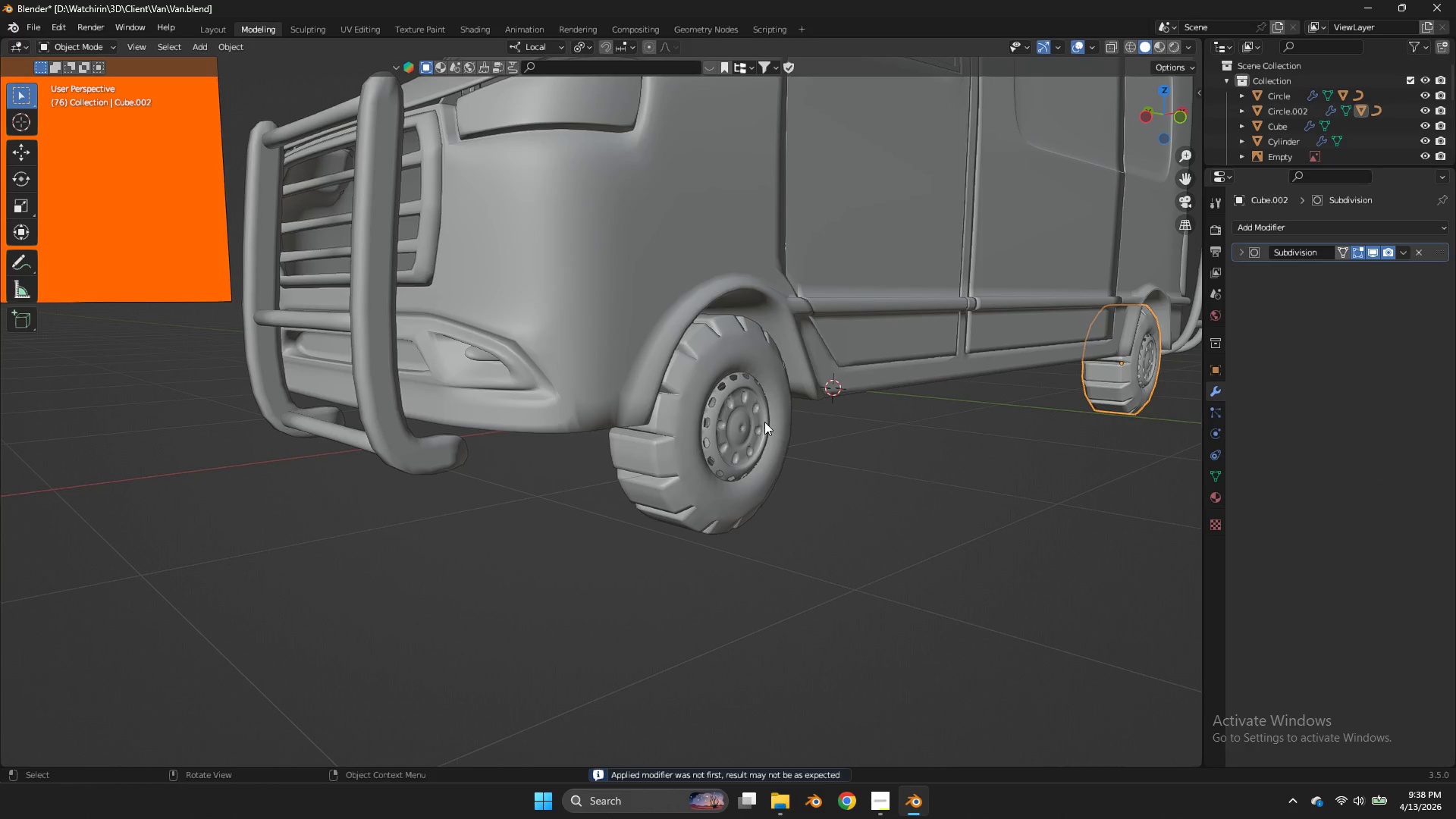 
left_click([764, 422])
 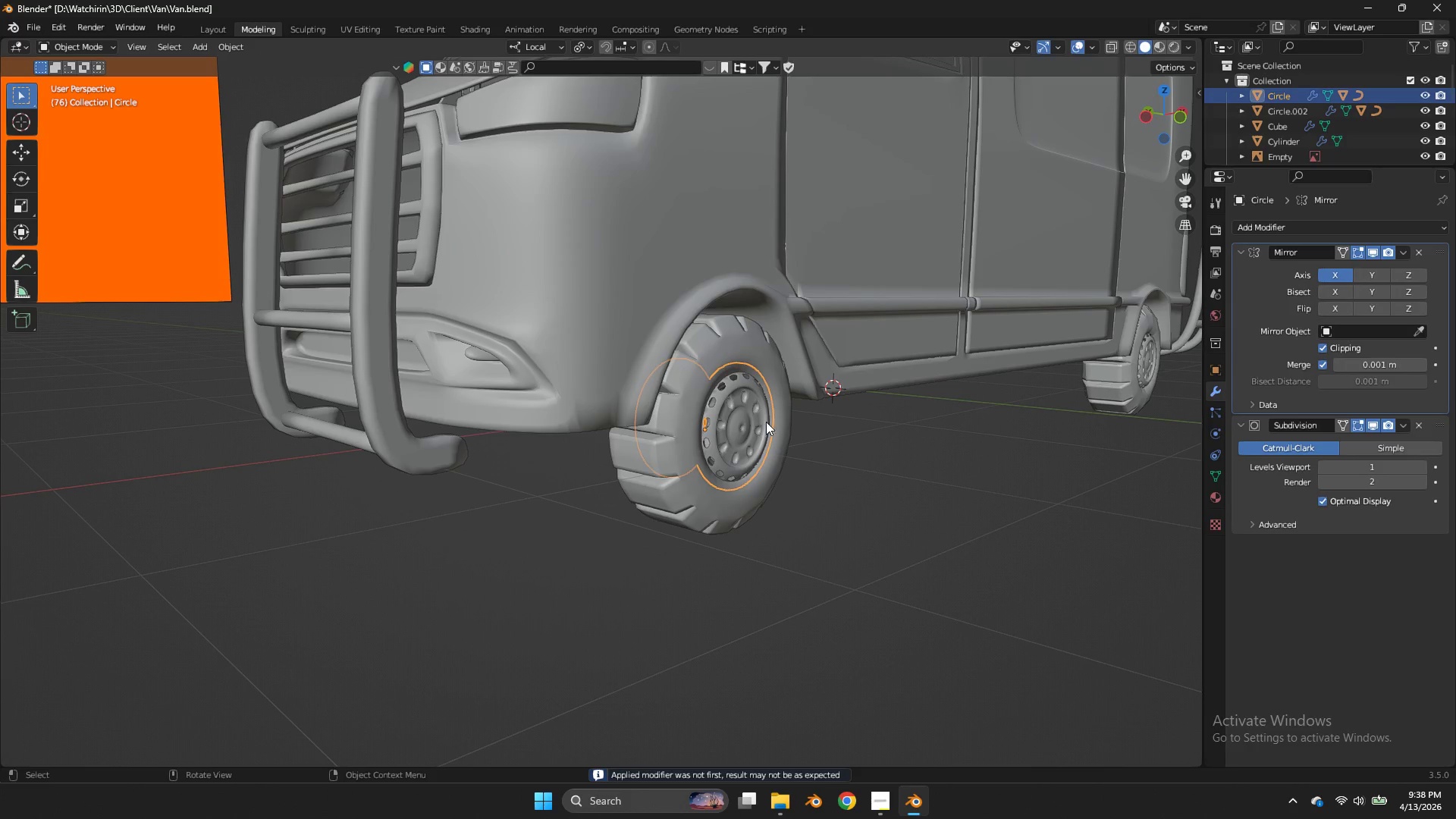 
double_click([785, 421])
 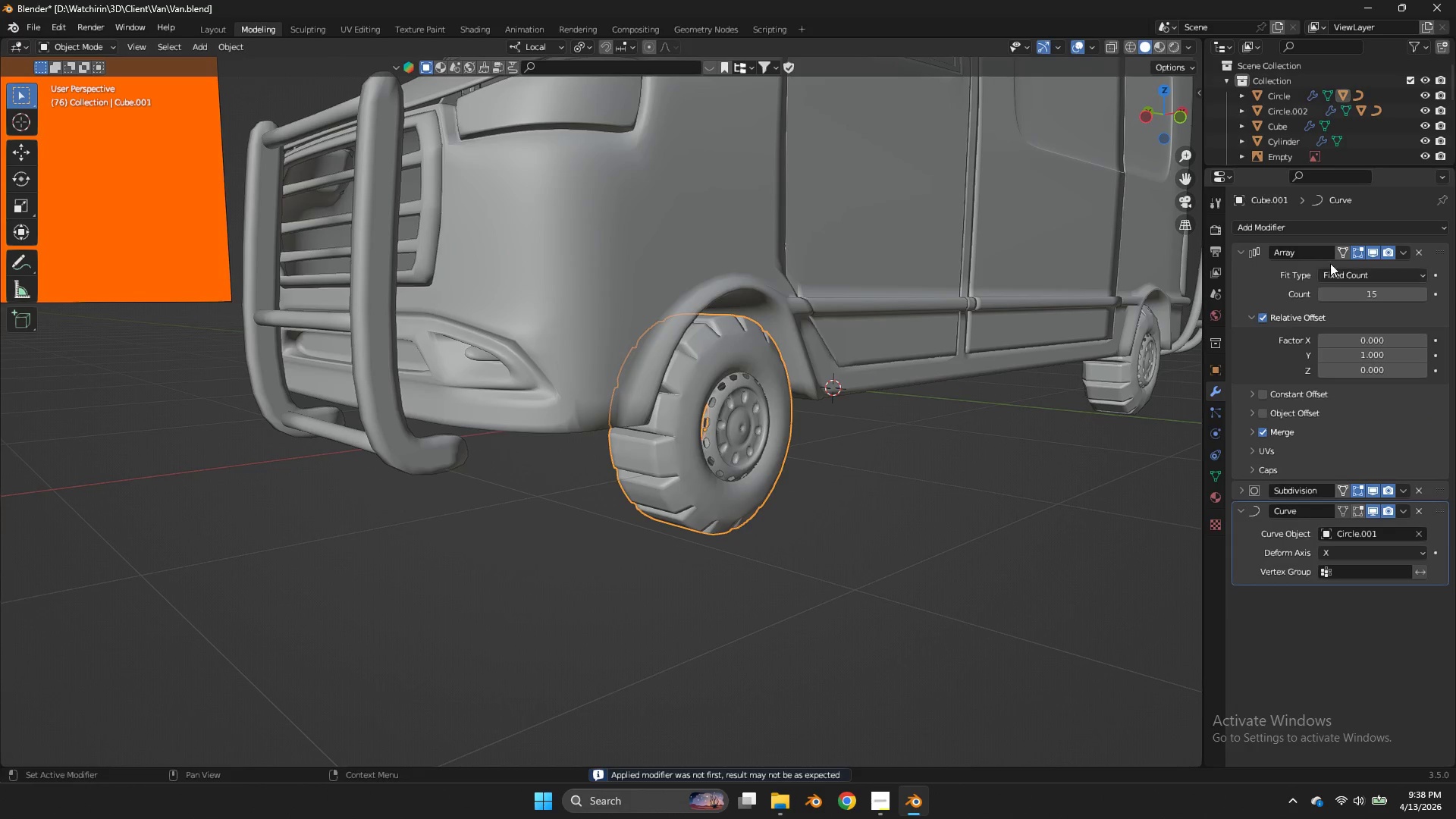 
key(Control+A)
 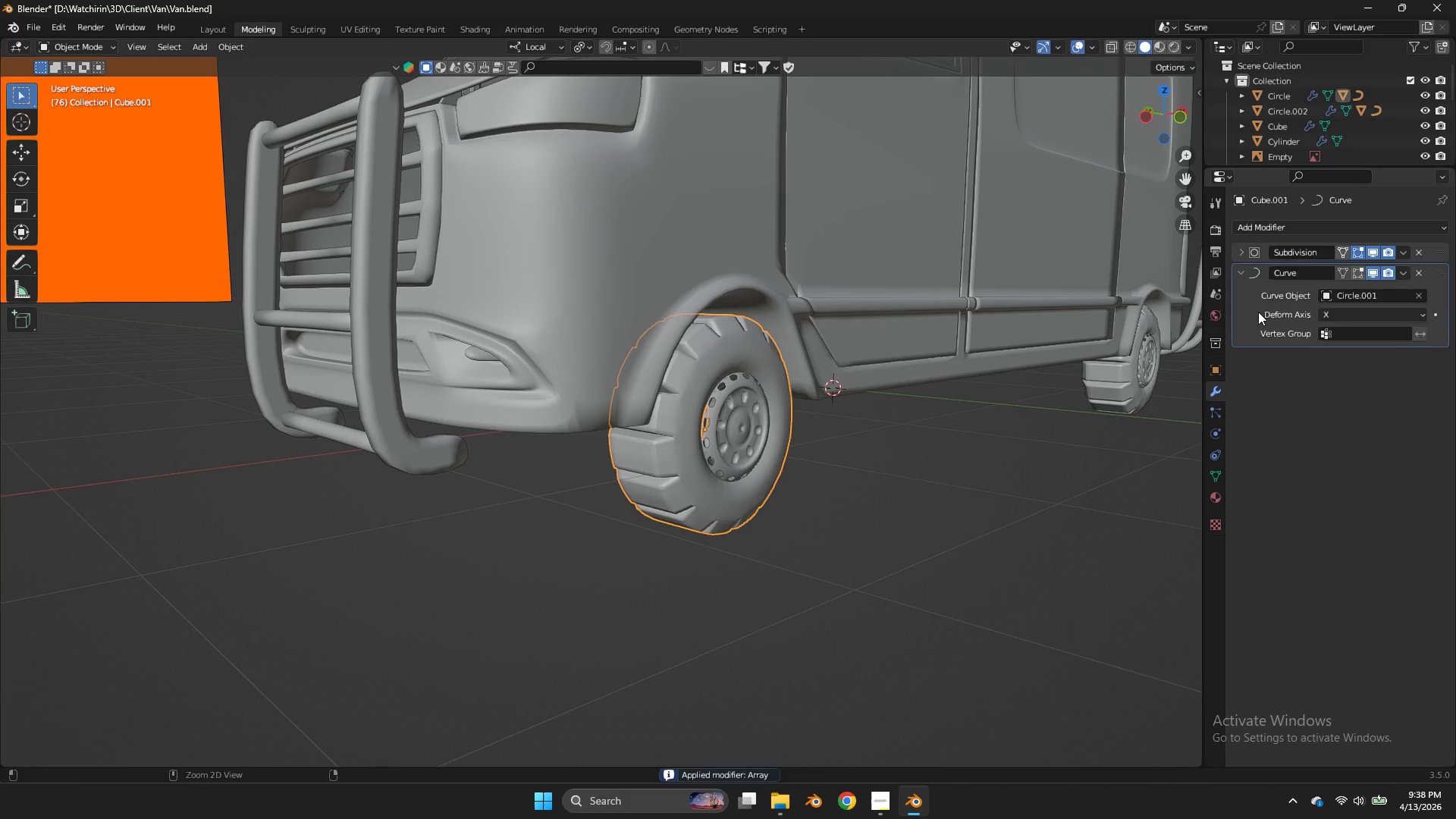 
key(Control+A)
 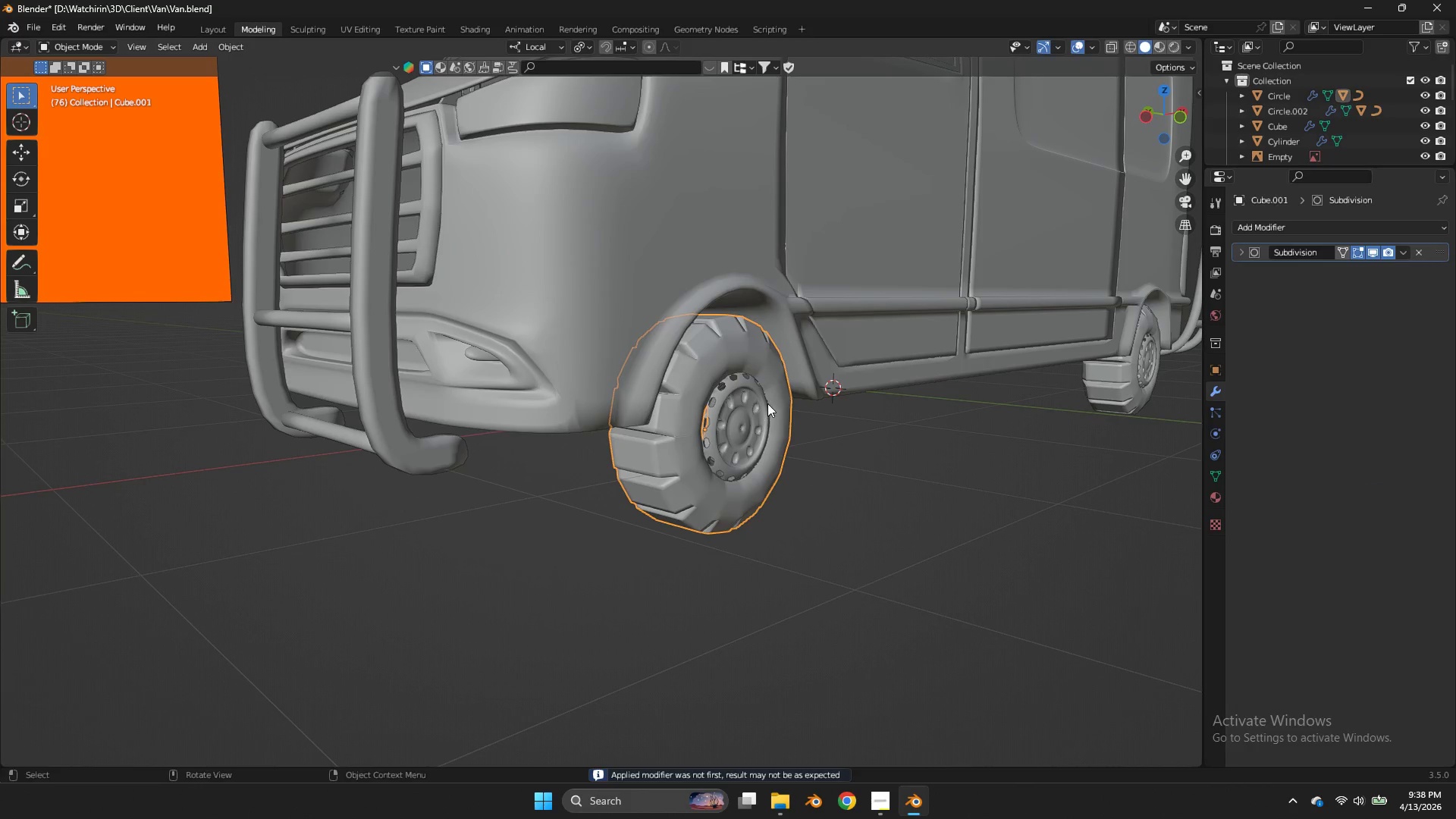 
key(Tab)
 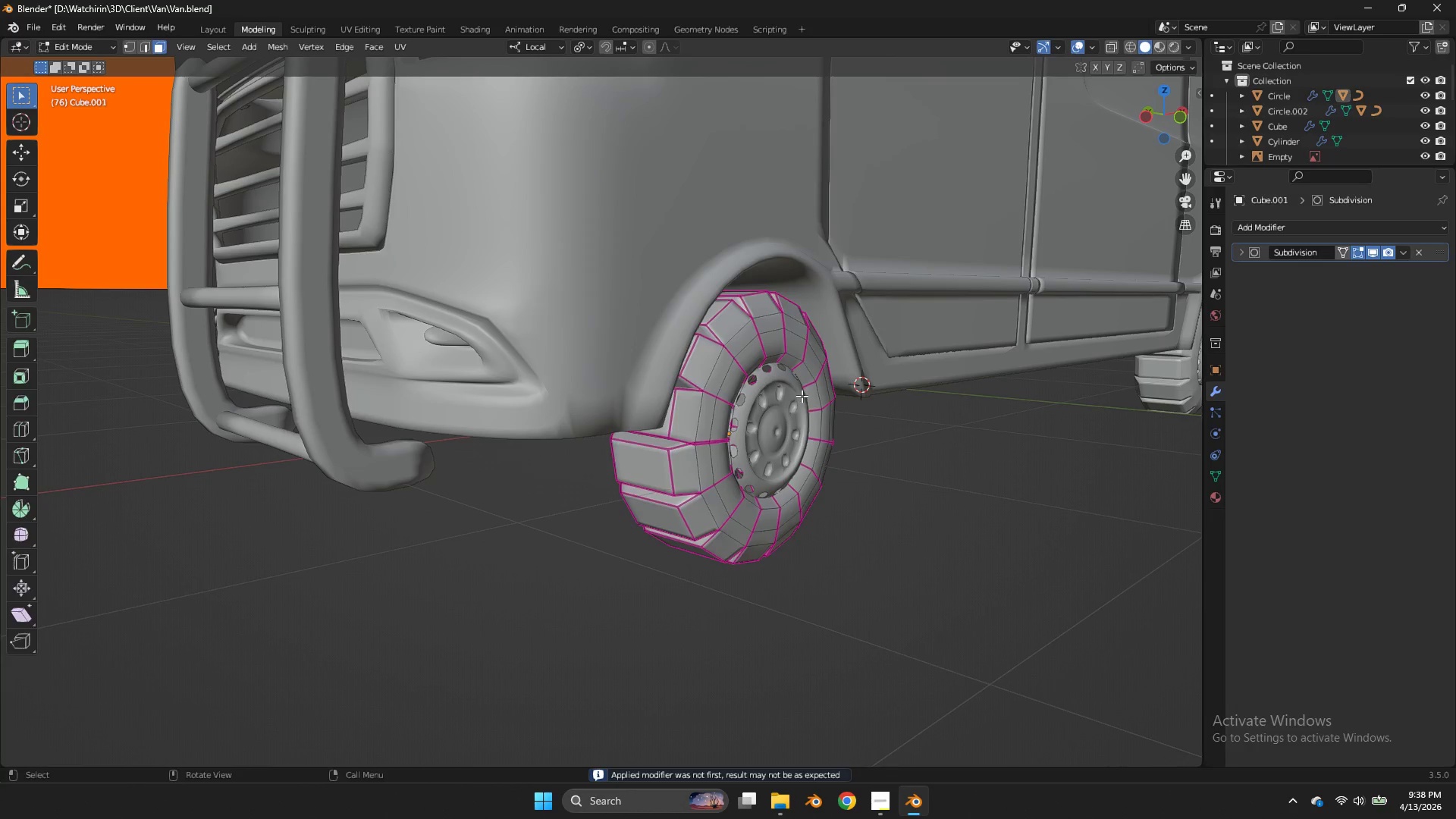 
key(Tab)
 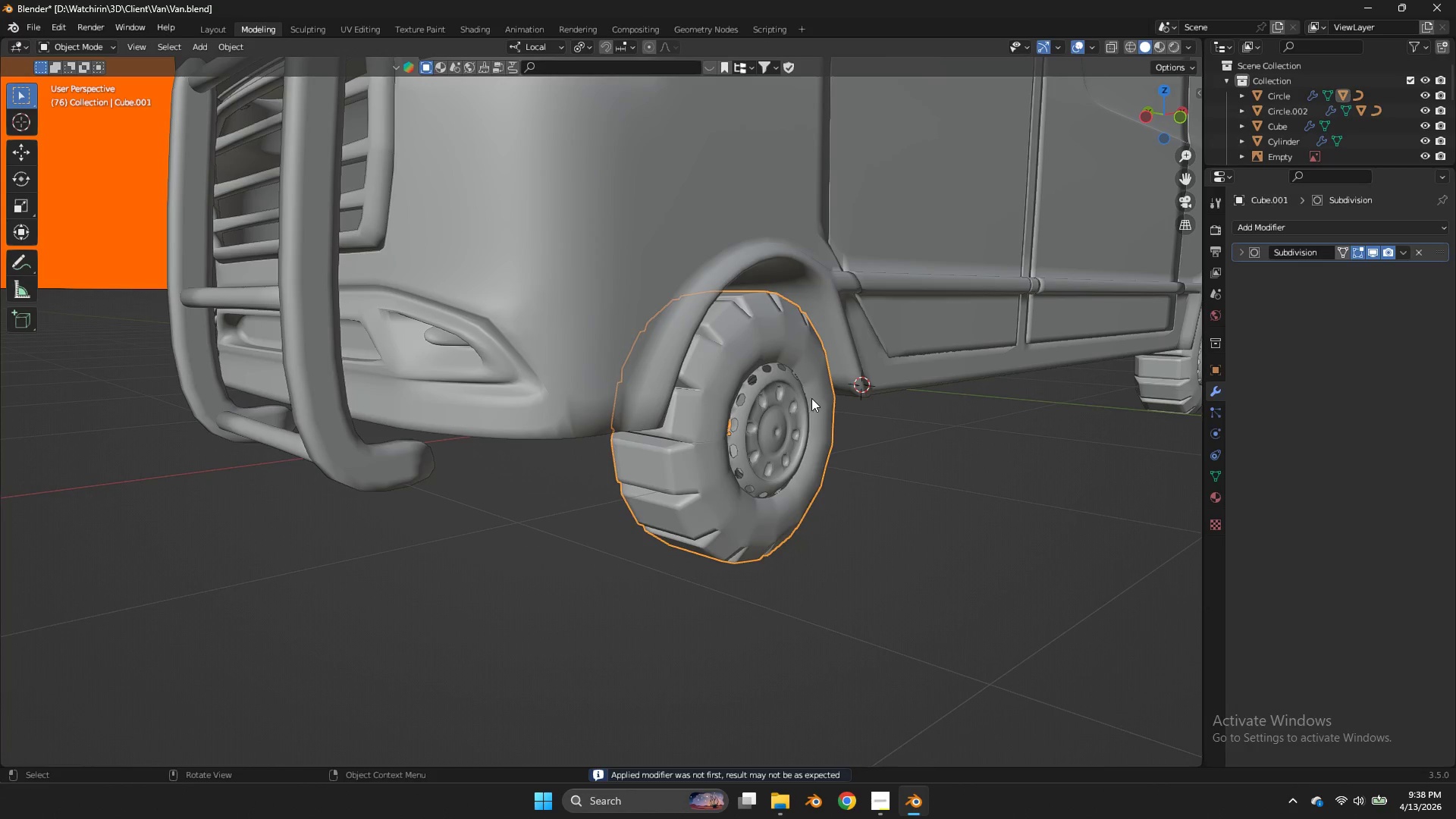 
key(Tab)
 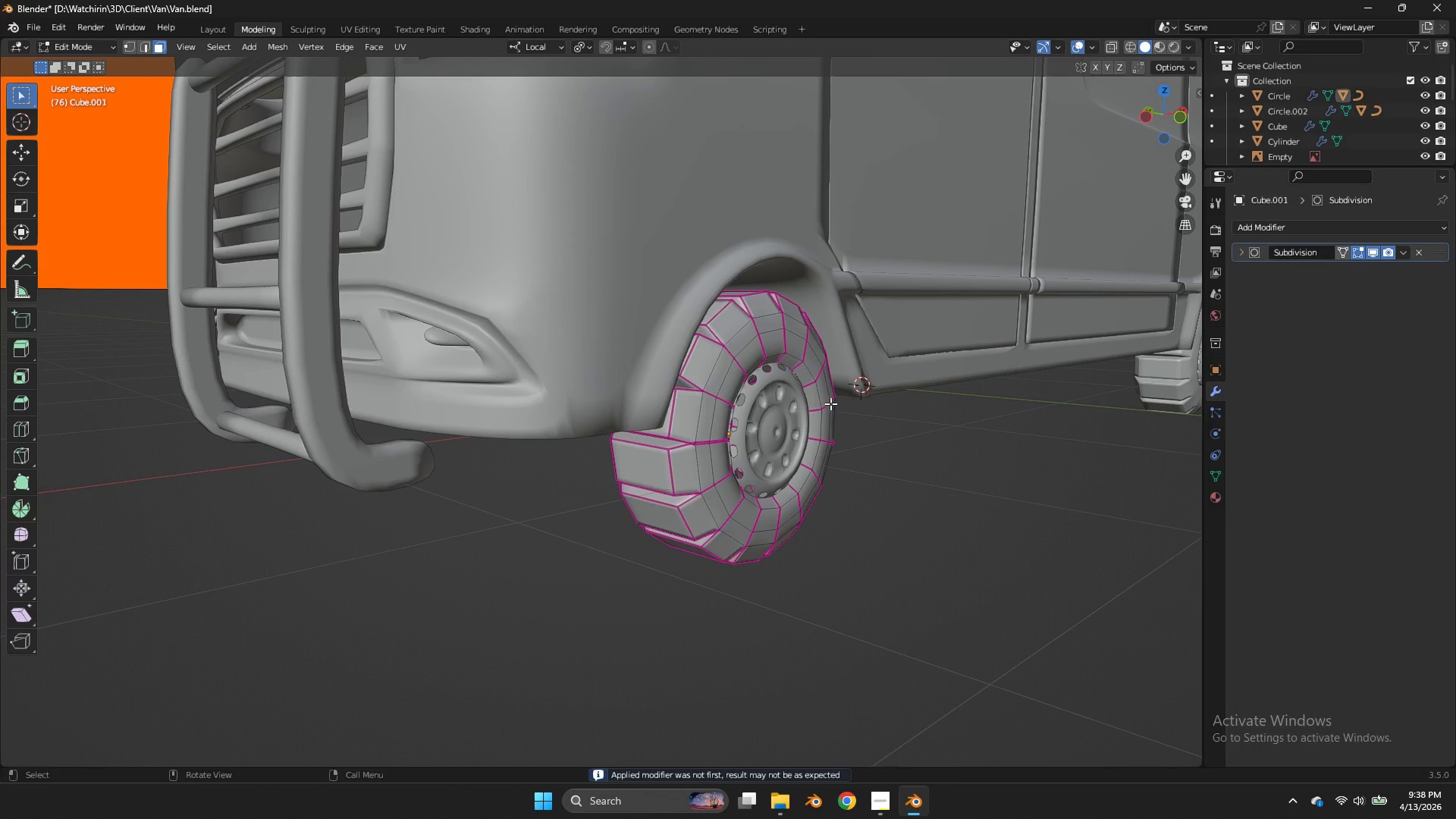 
scroll: coordinate [774, 400], scroll_direction: up, amount: 1.0
 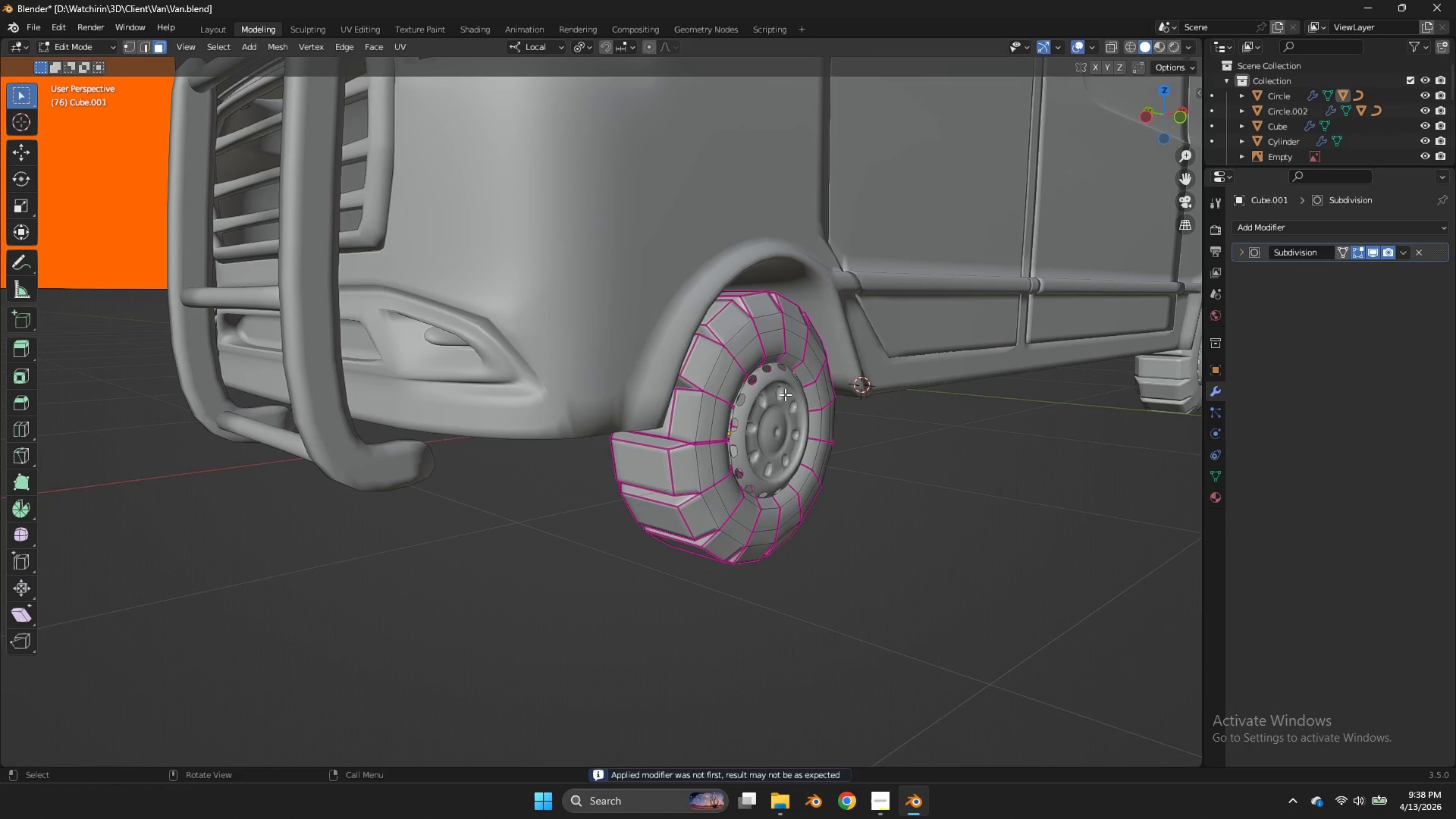 
key(Tab)
 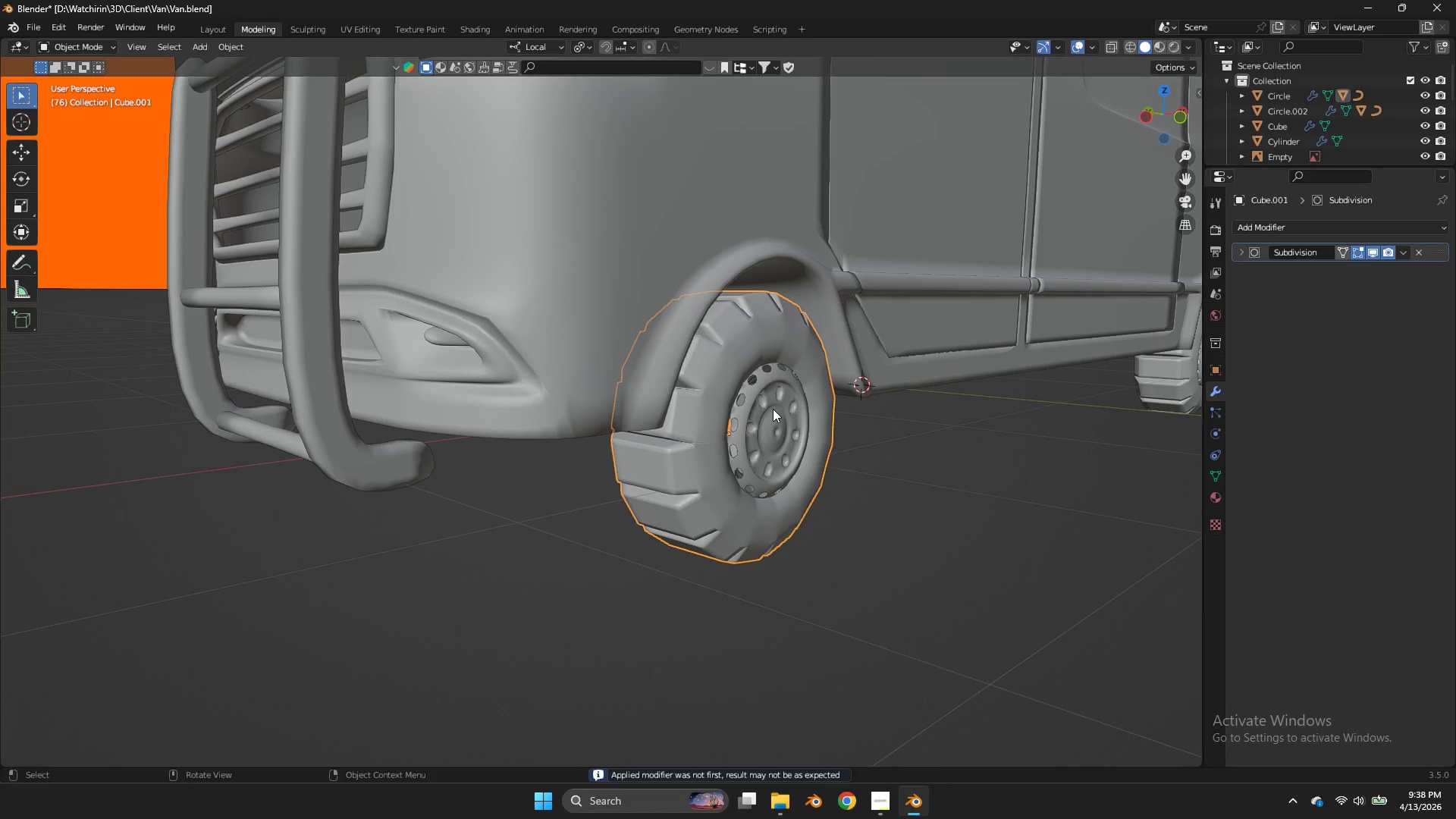 
double_click([773, 409])
 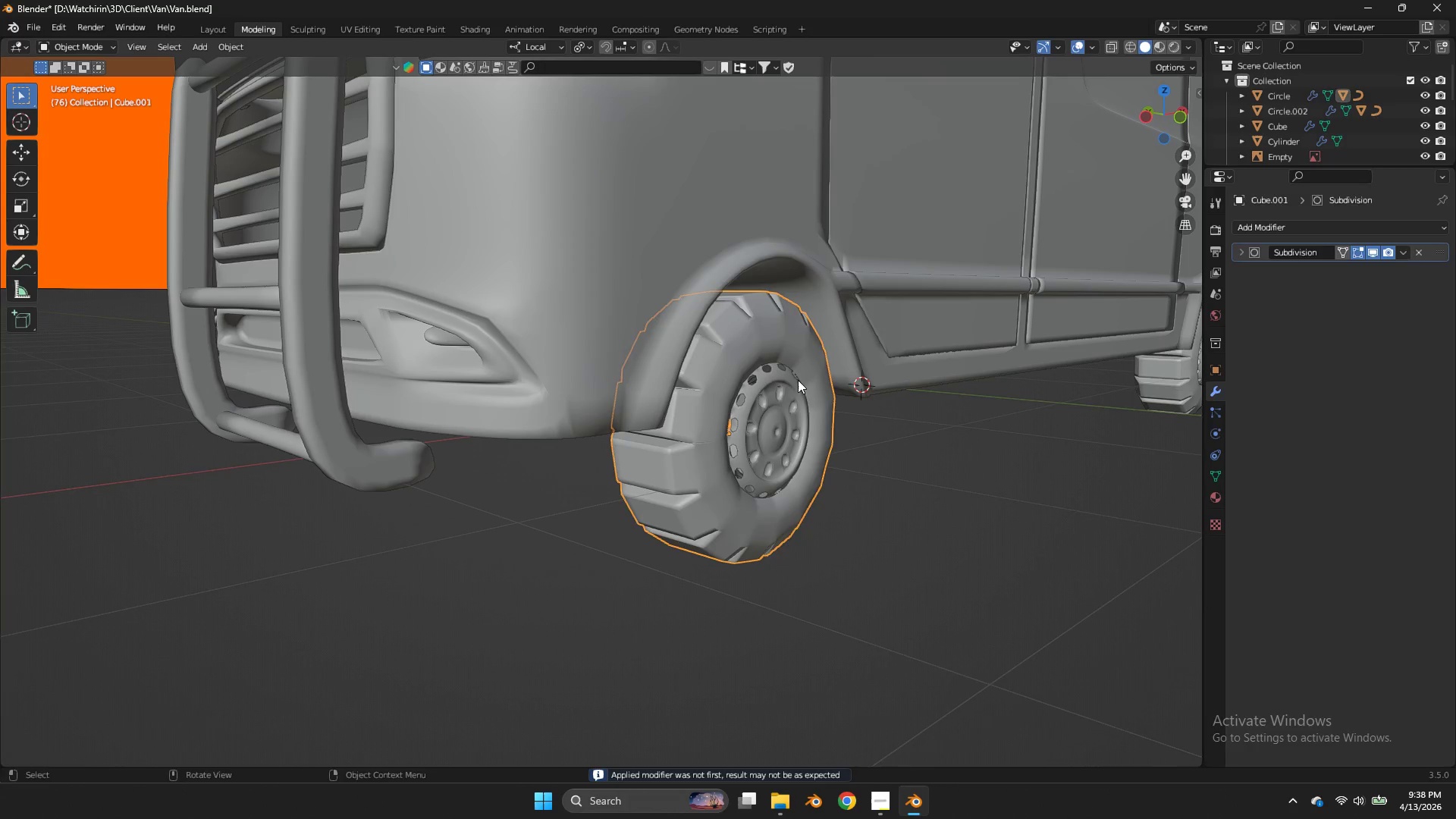 
left_click([783, 384])
 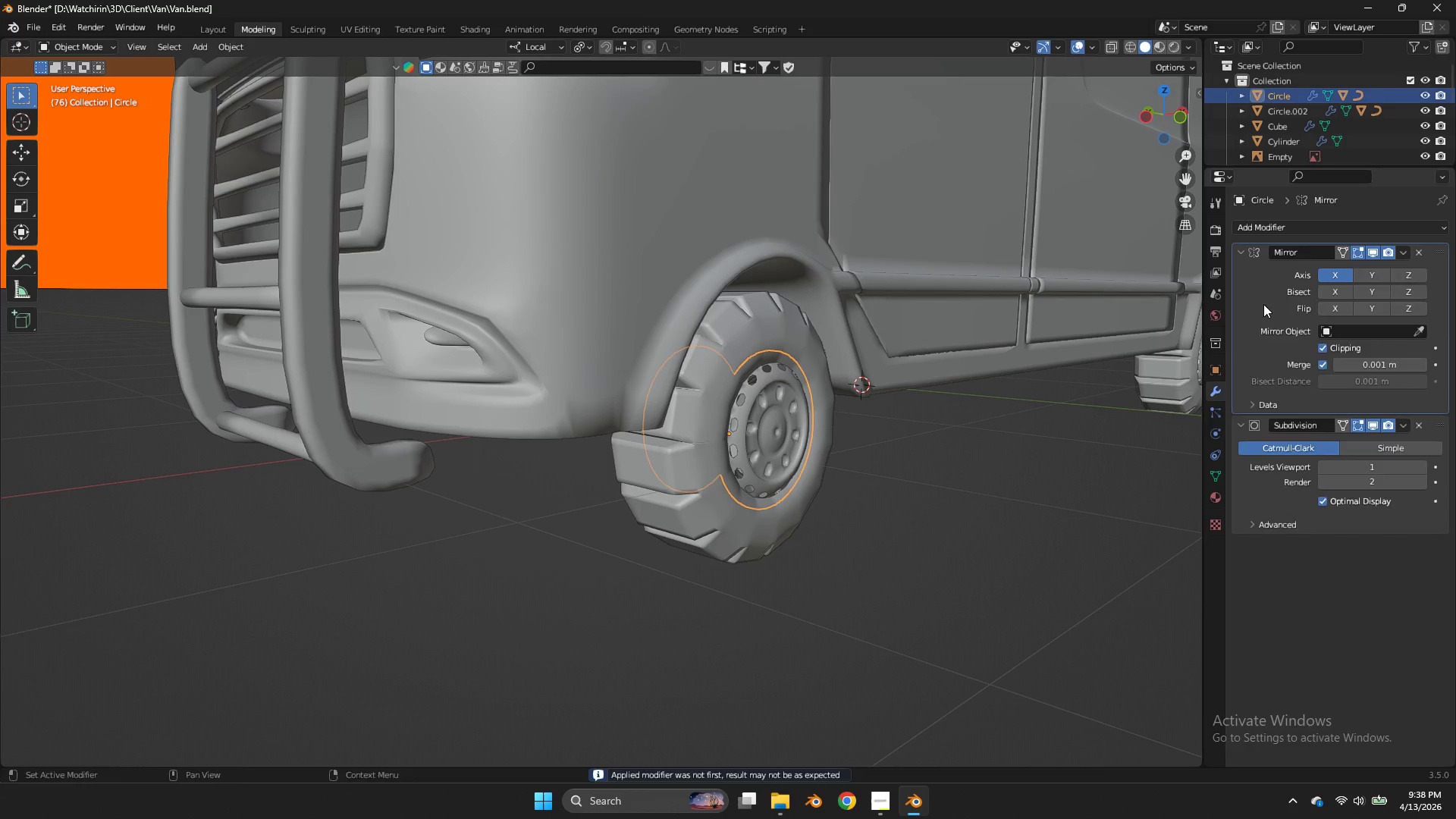 
key(Control+A)
 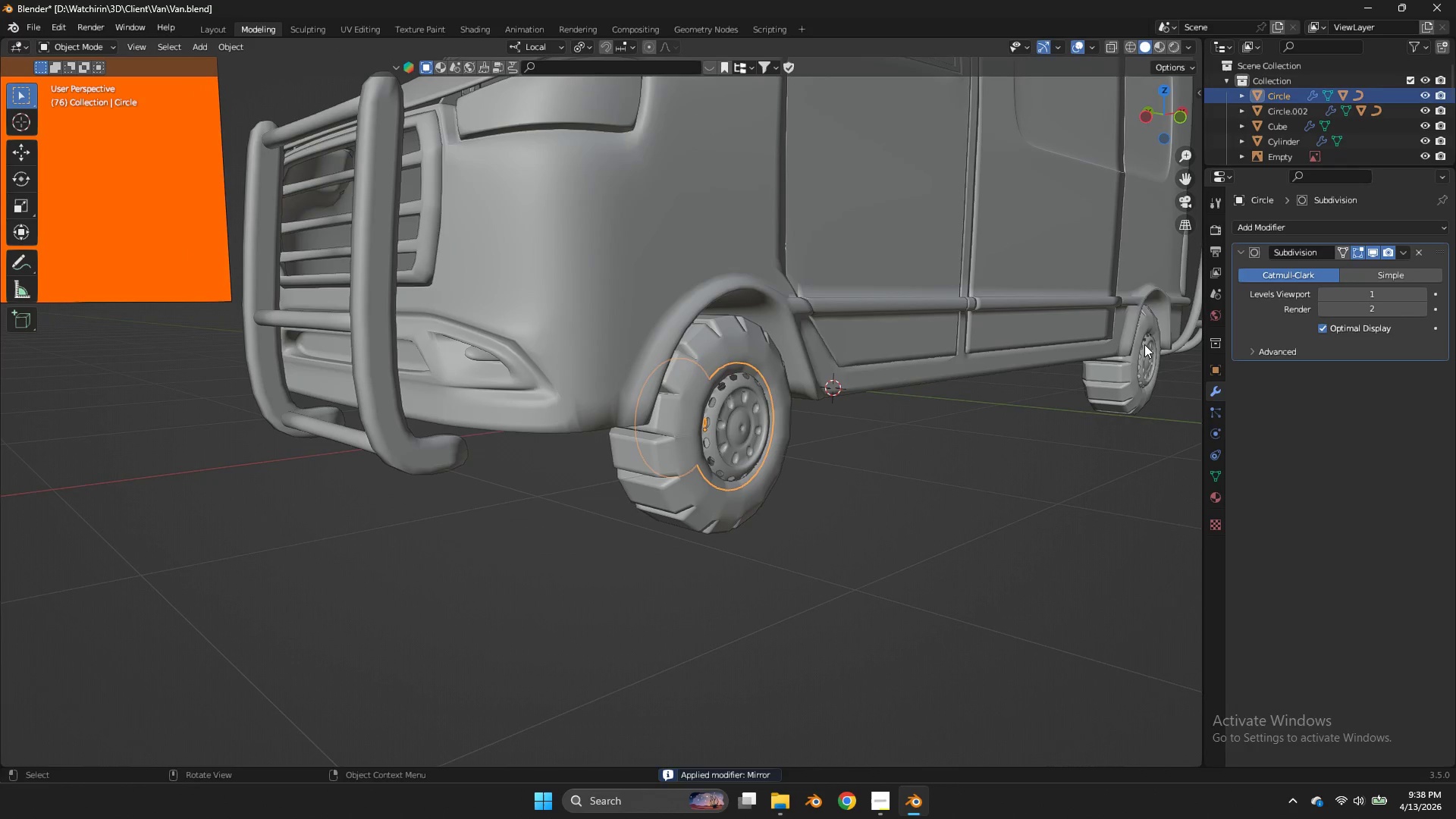 
left_click([1142, 348])
 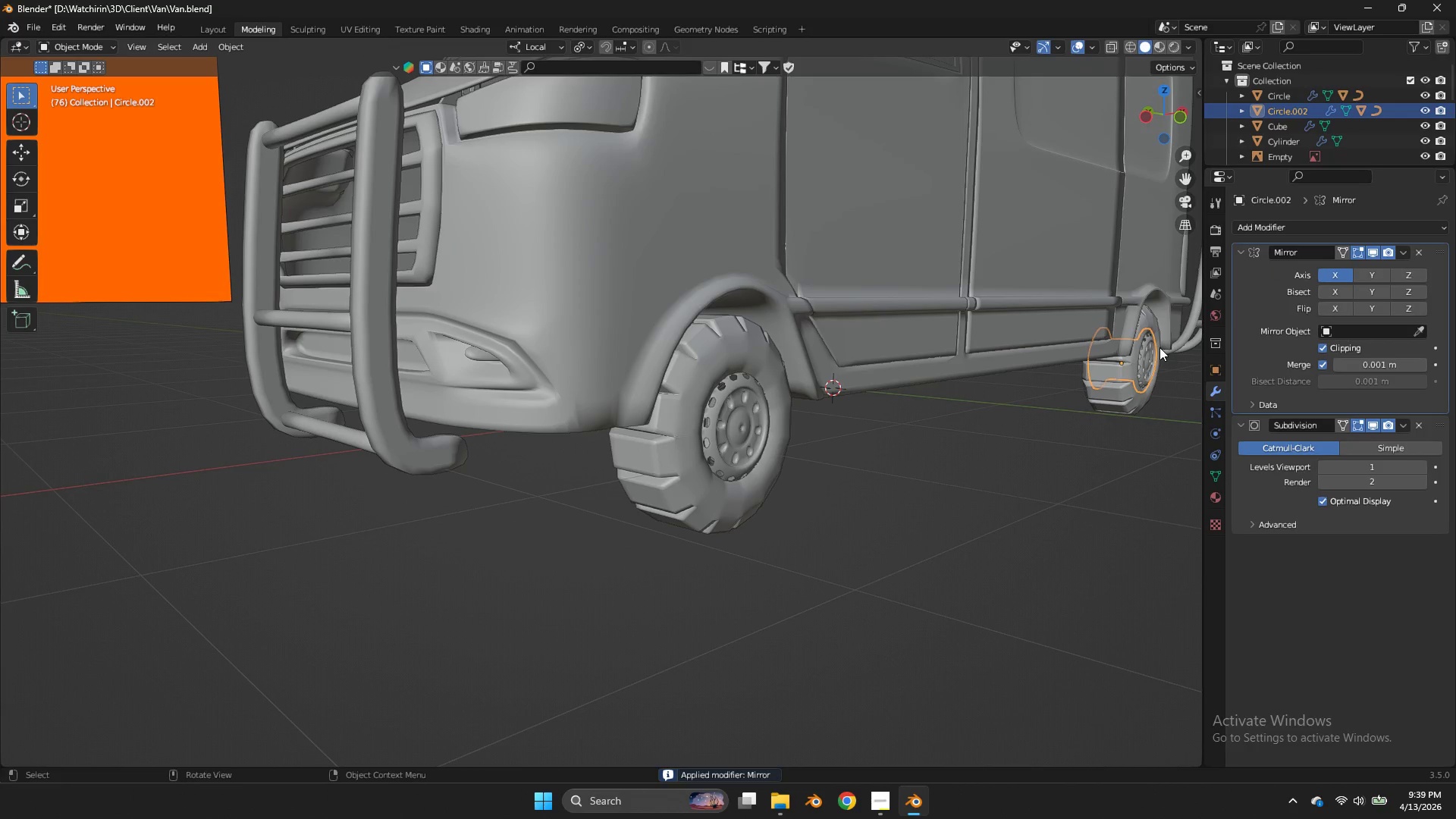 
double_click([1142, 348])
 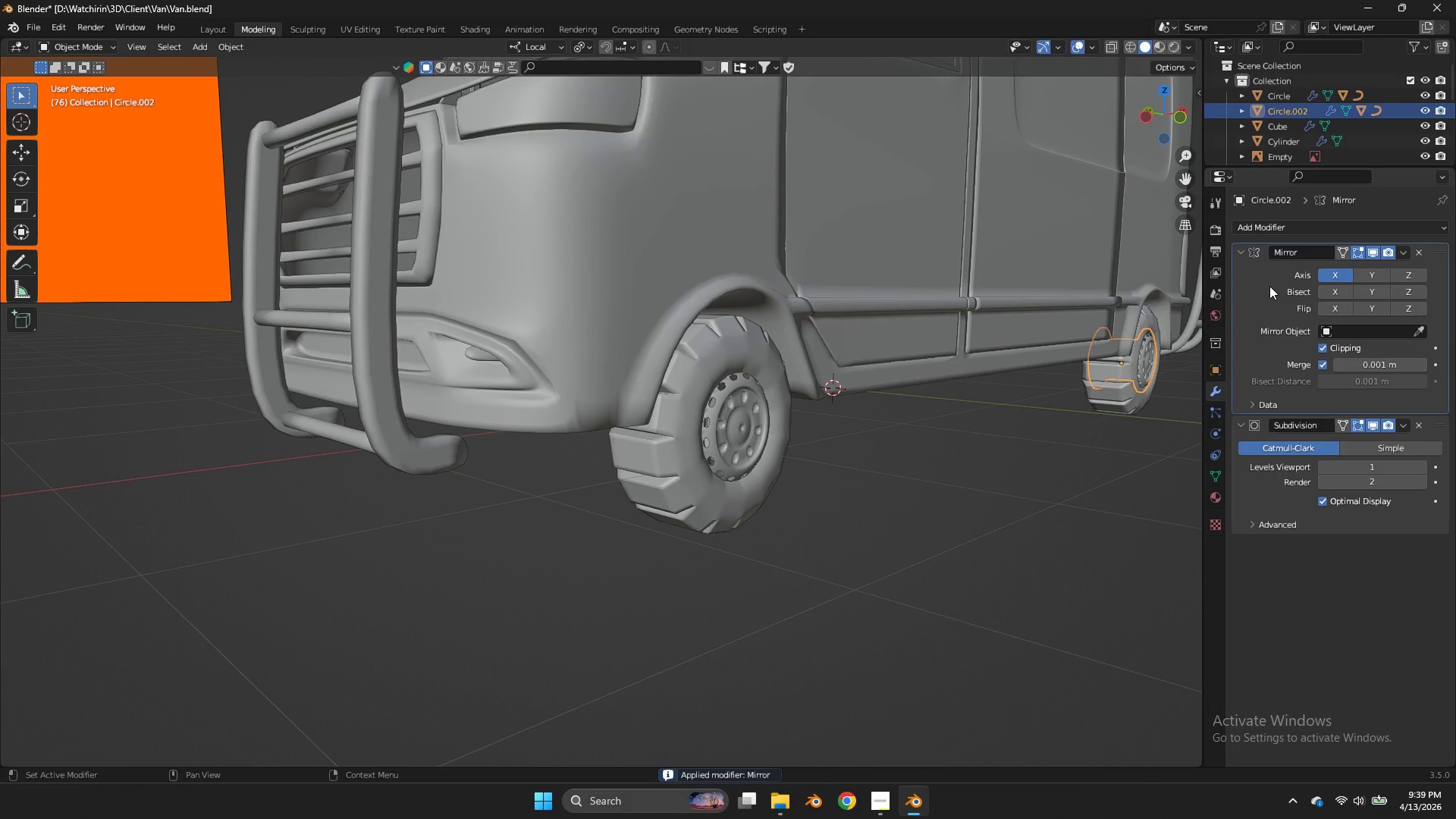 
scroll: coordinate [1144, 343], scroll_direction: down, amount: 1.0
 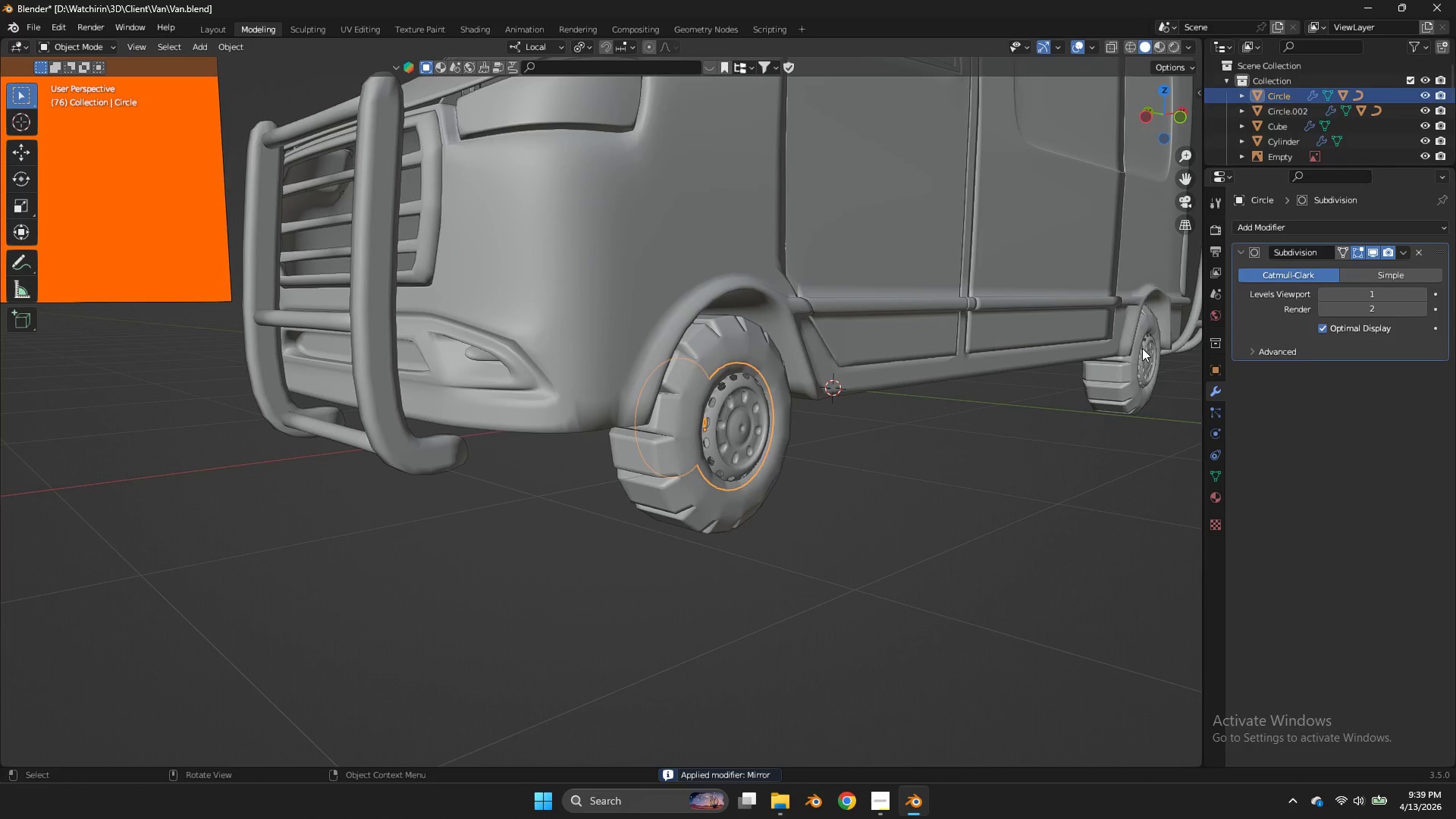 
key(Control+A)
 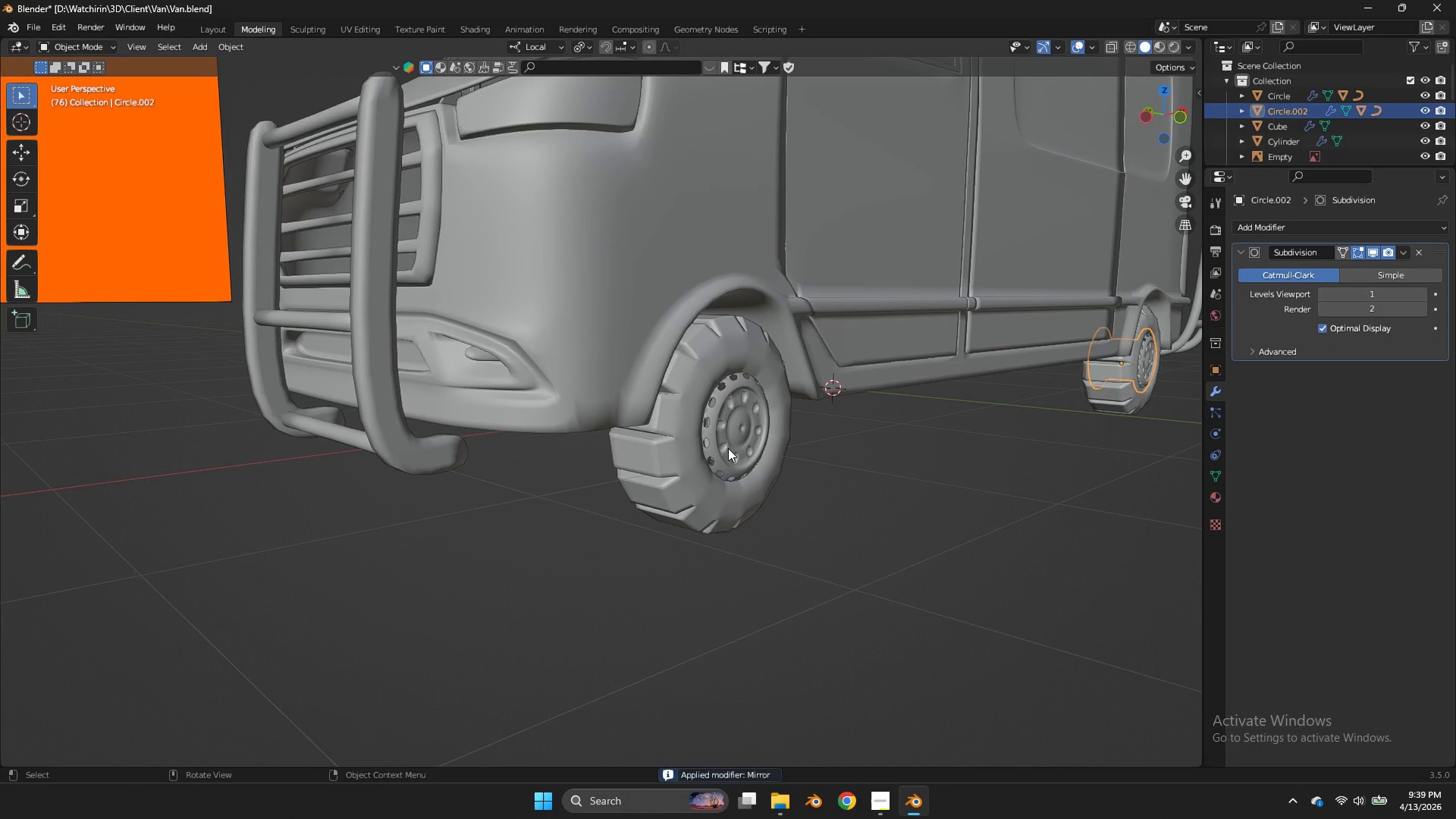 
double_click([726, 449])
 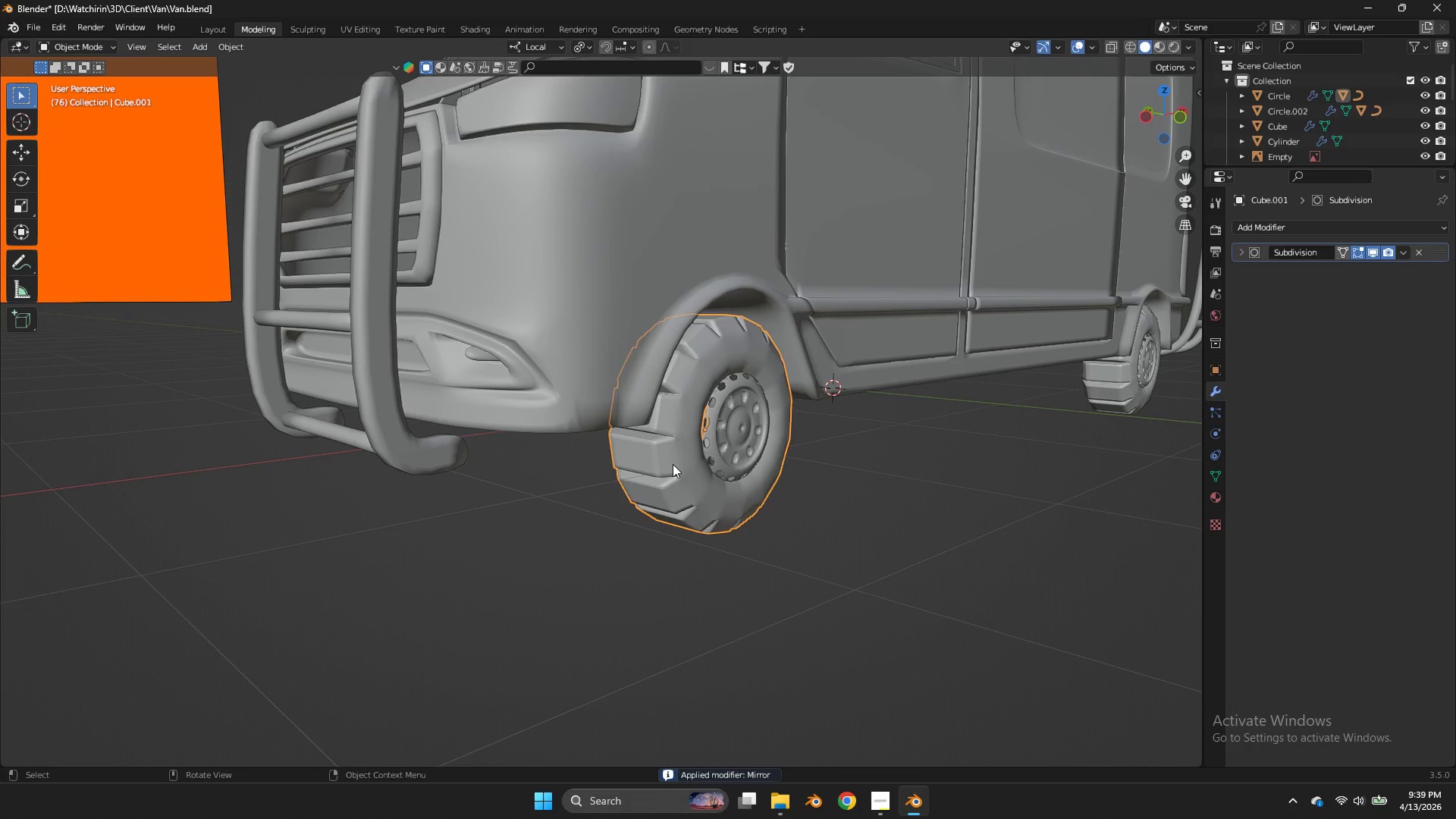 
triple_click([673, 464])
 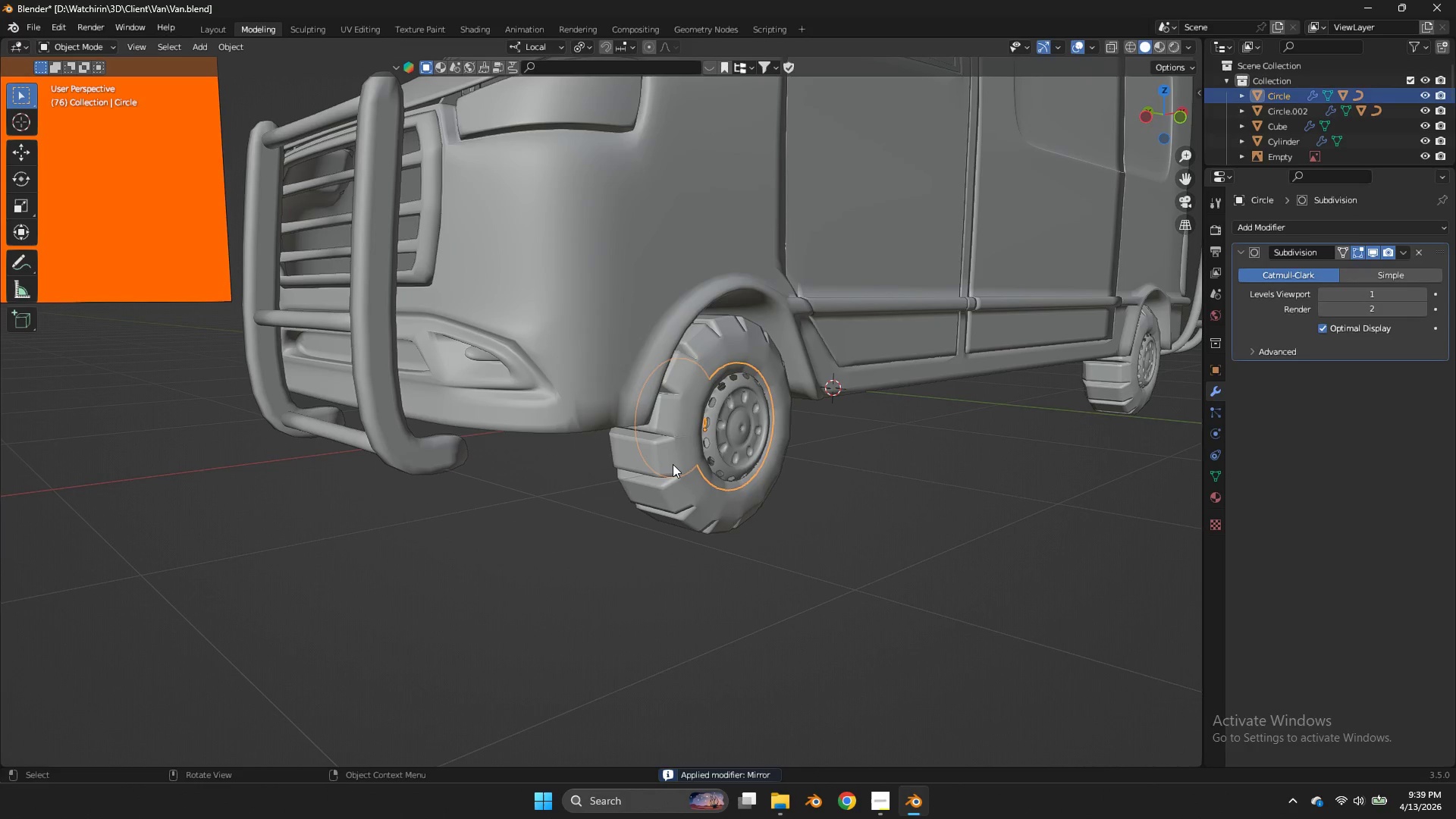 
triple_click([673, 464])
 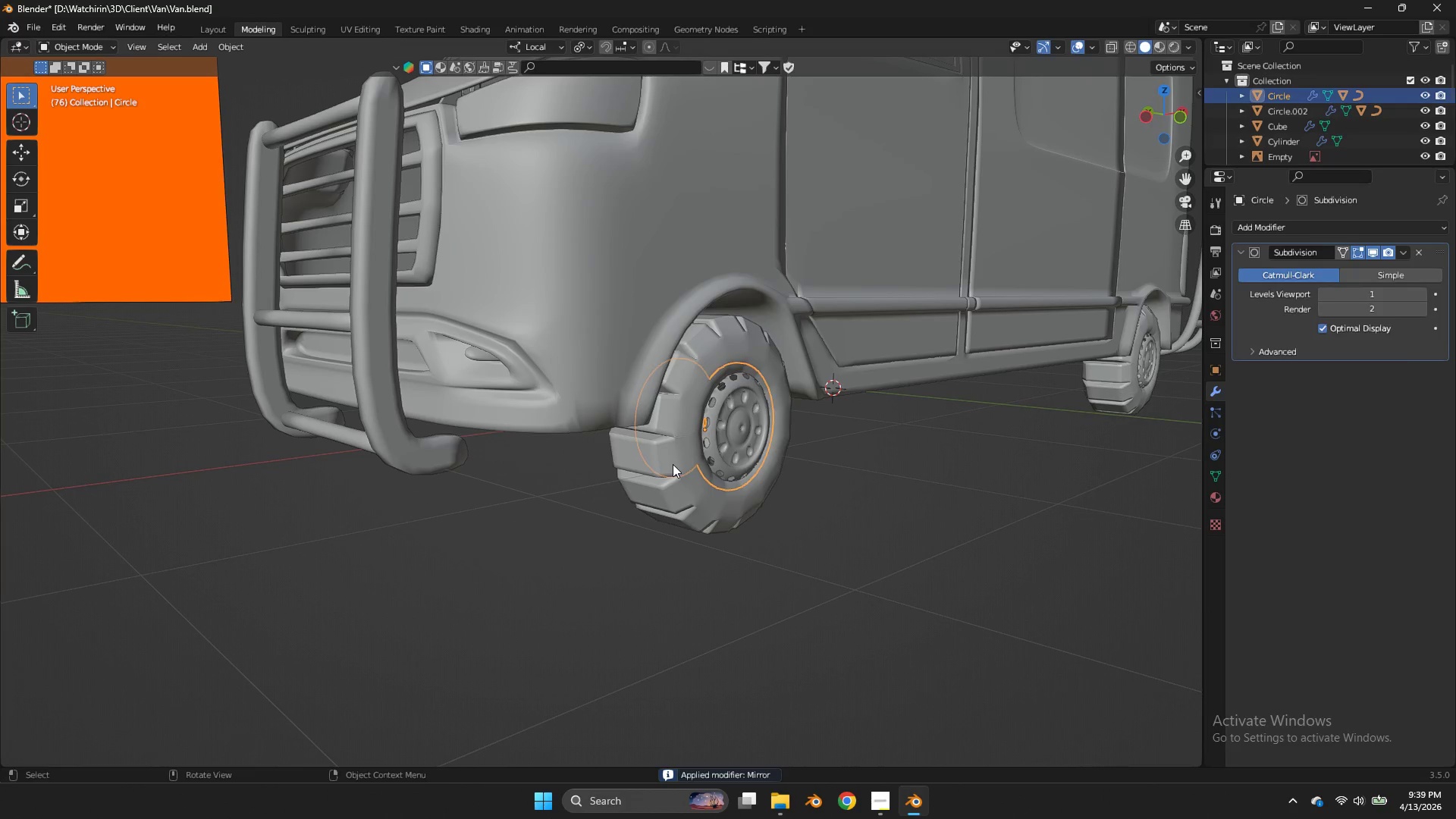 
left_click([673, 464])
 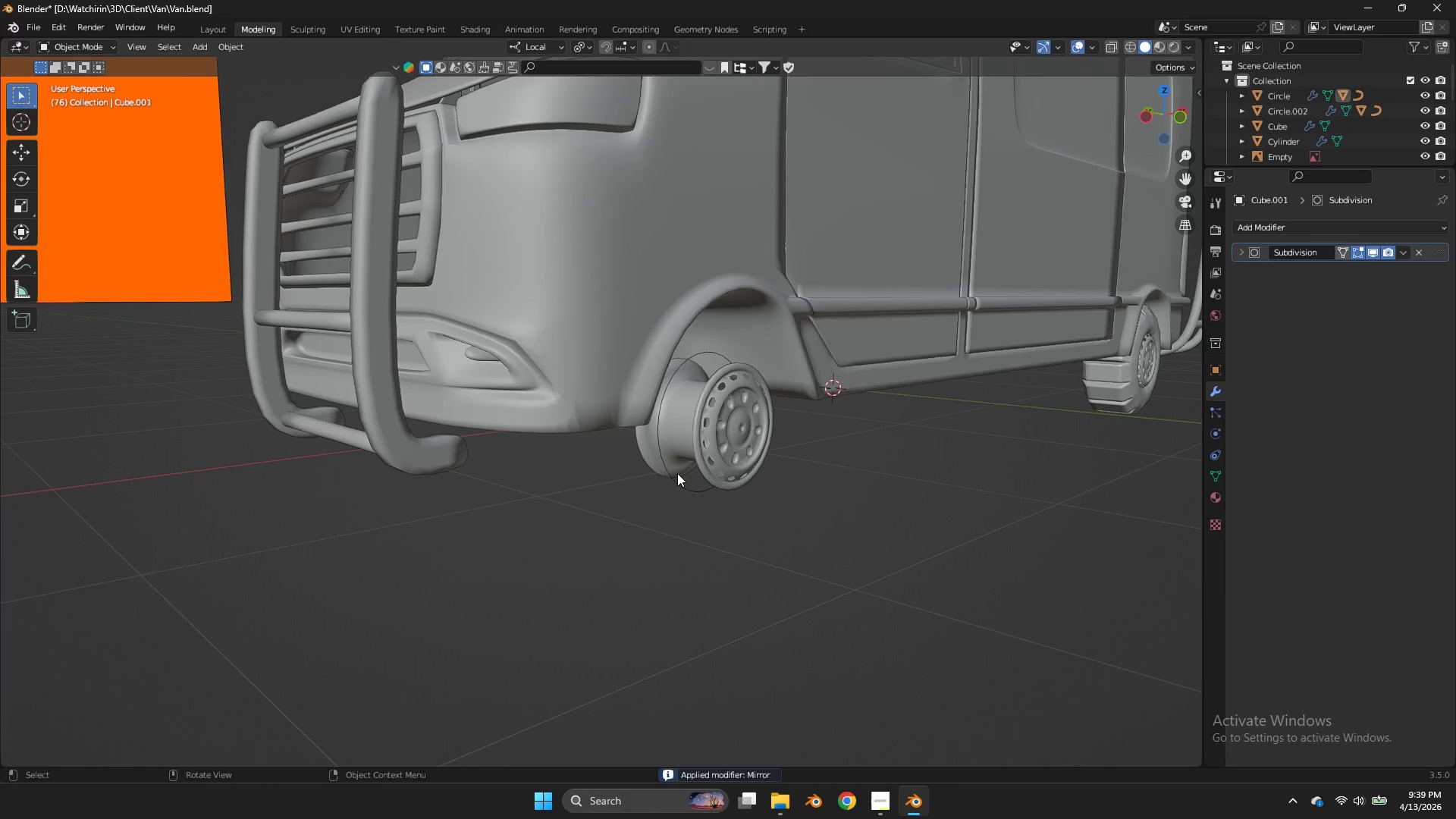 
key(H)
 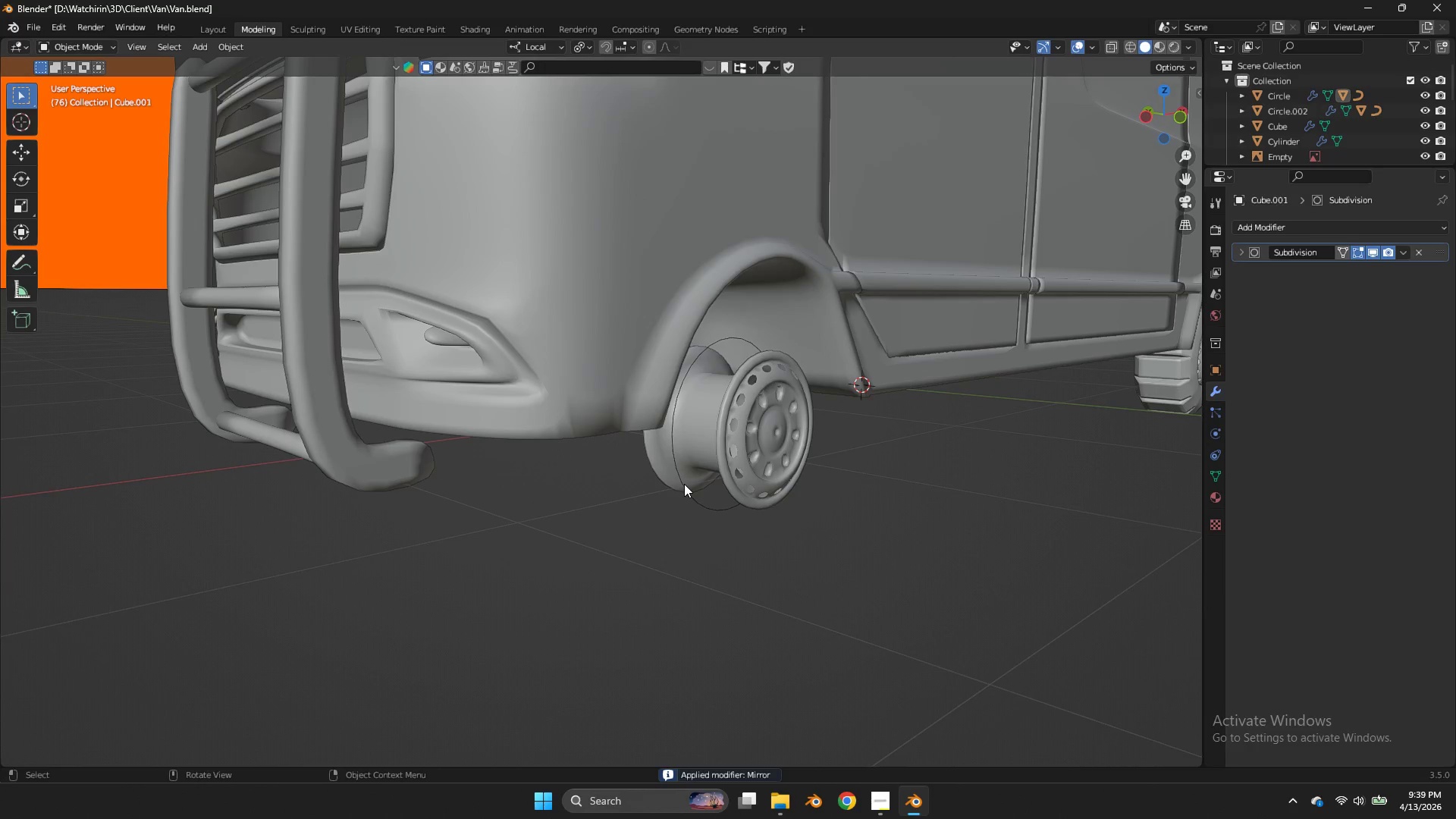 
left_click([684, 482])
 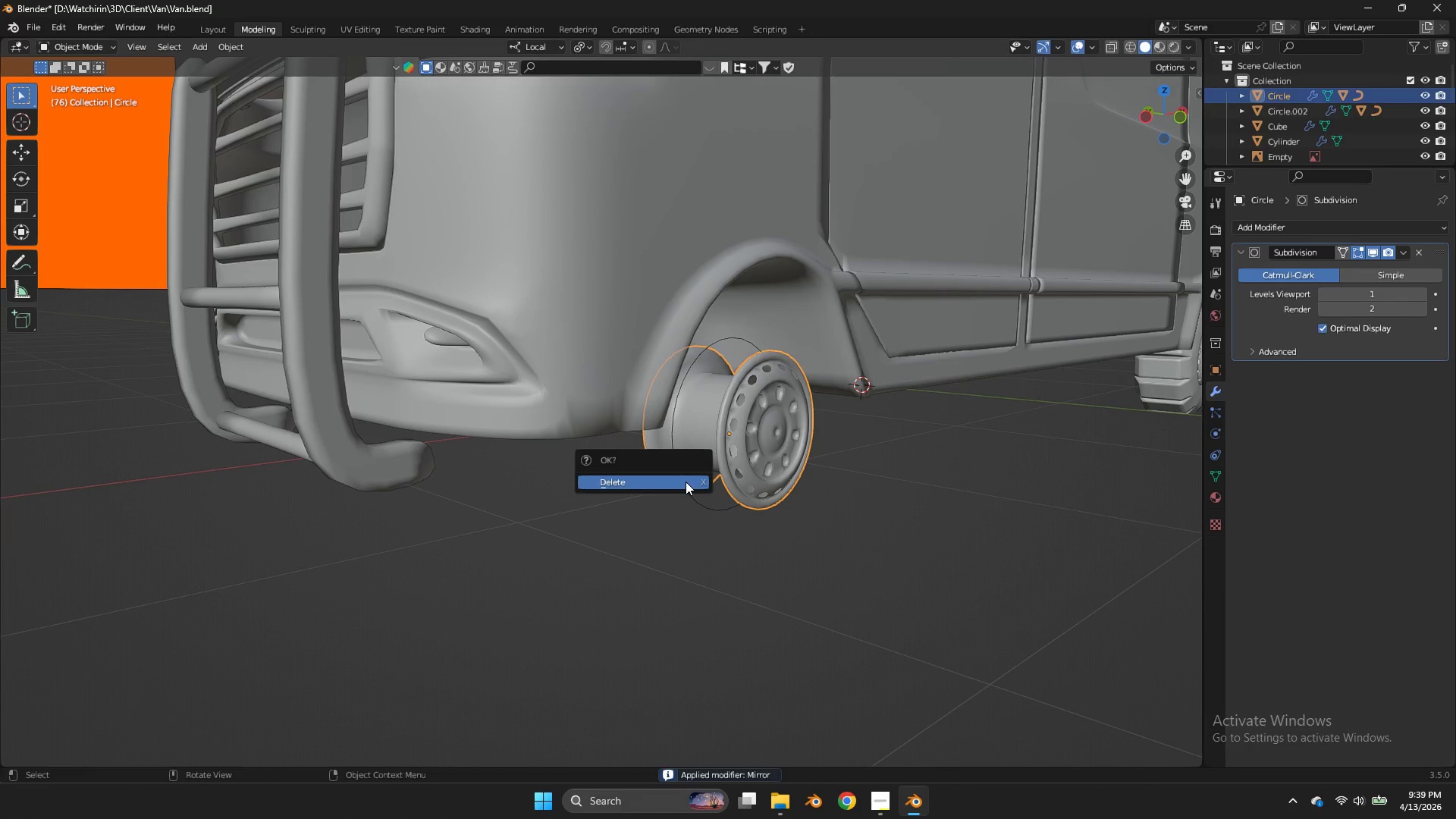 
key(X)
 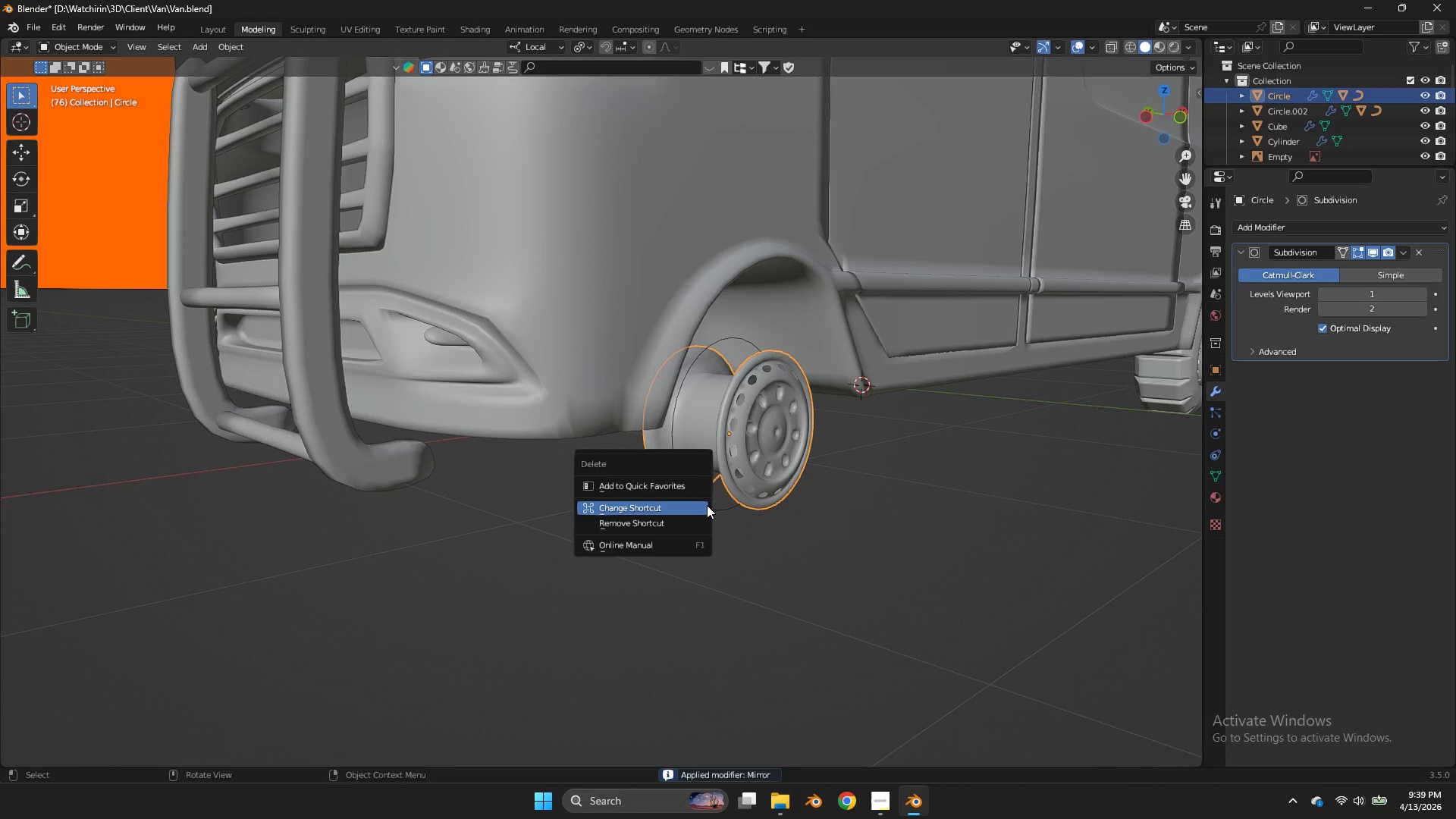 
double_click([708, 506])
 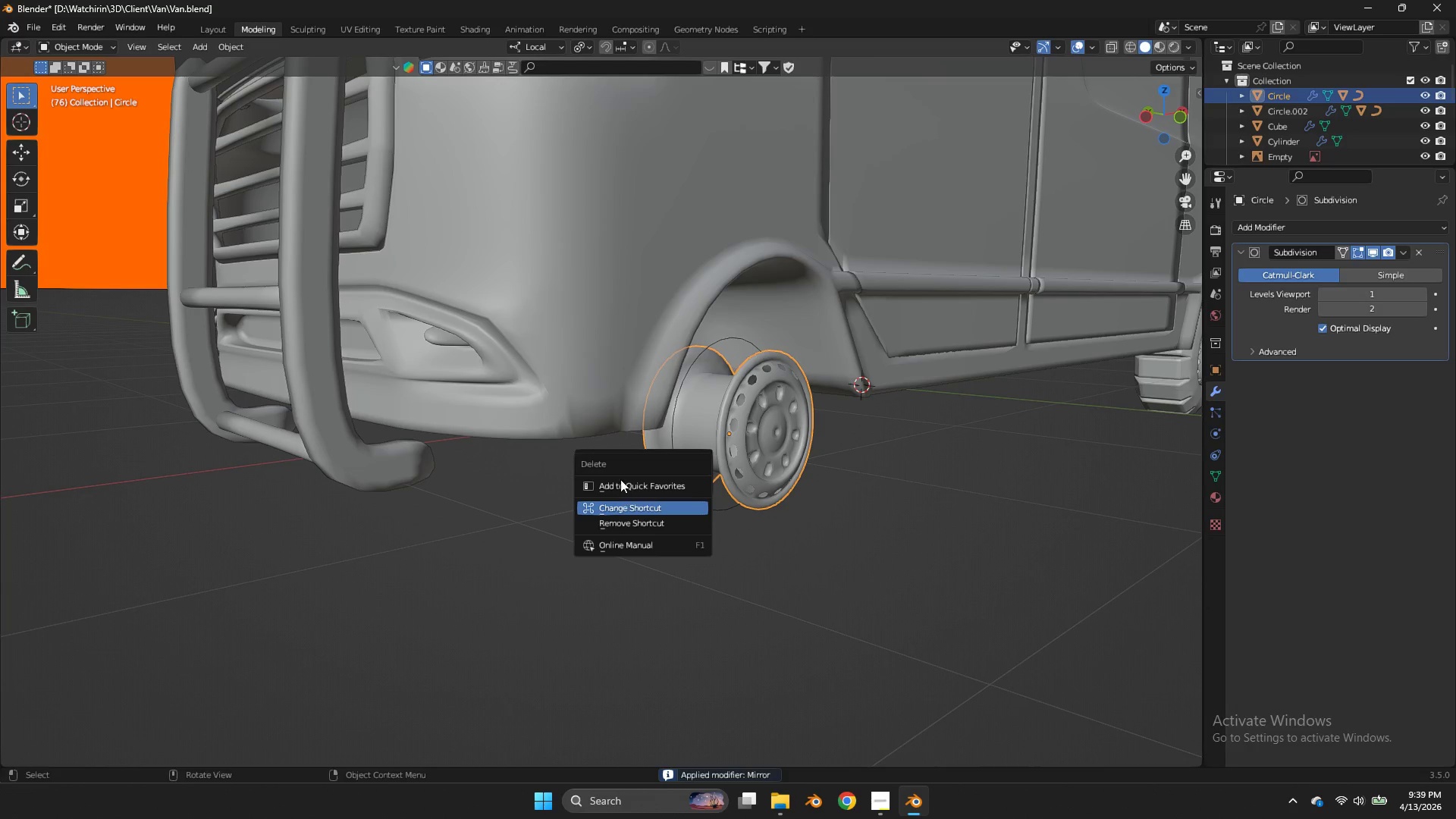 
scroll: coordinate [684, 484], scroll_direction: up, amount: 1.0
 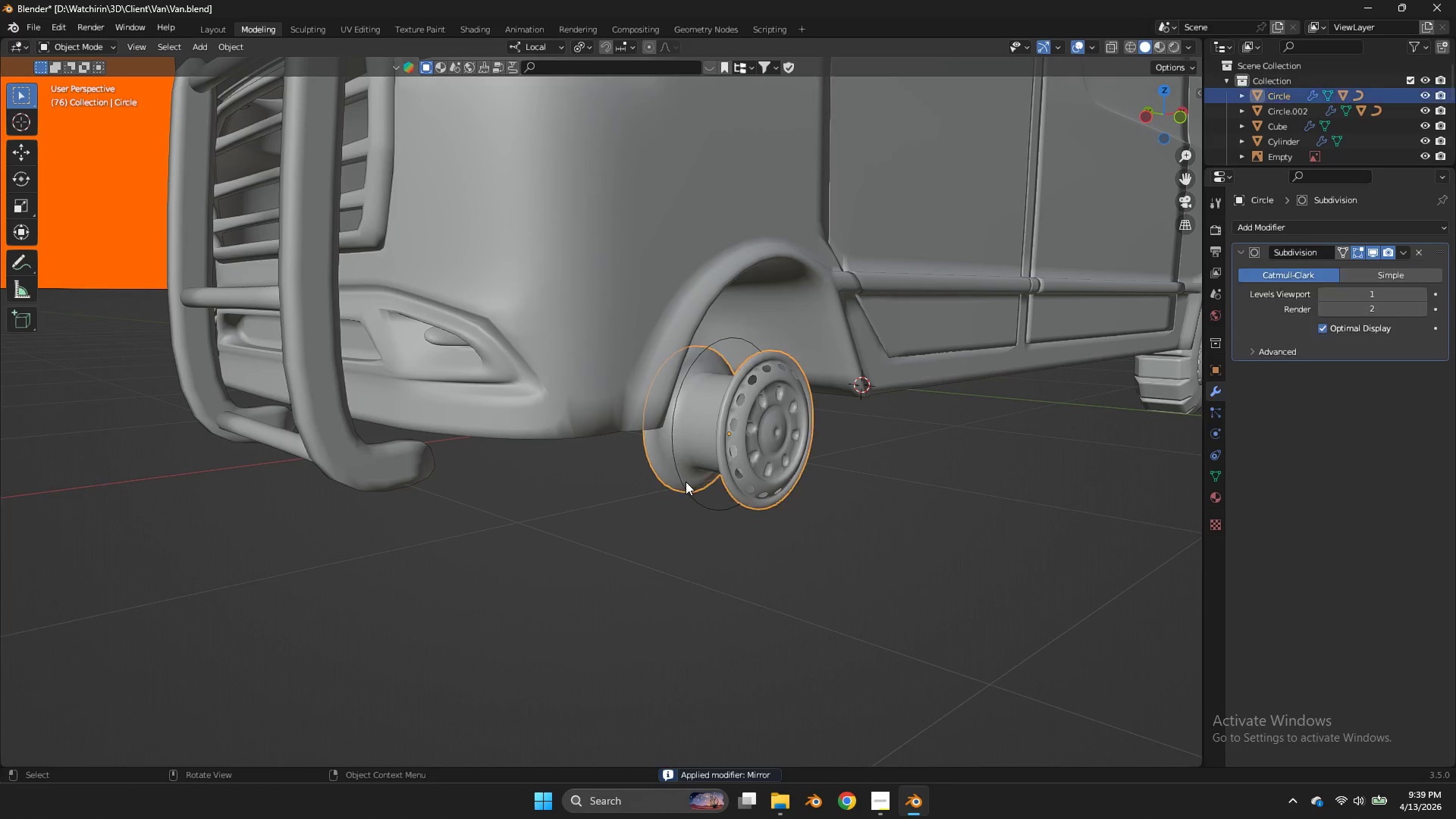 
left_click([715, 327])